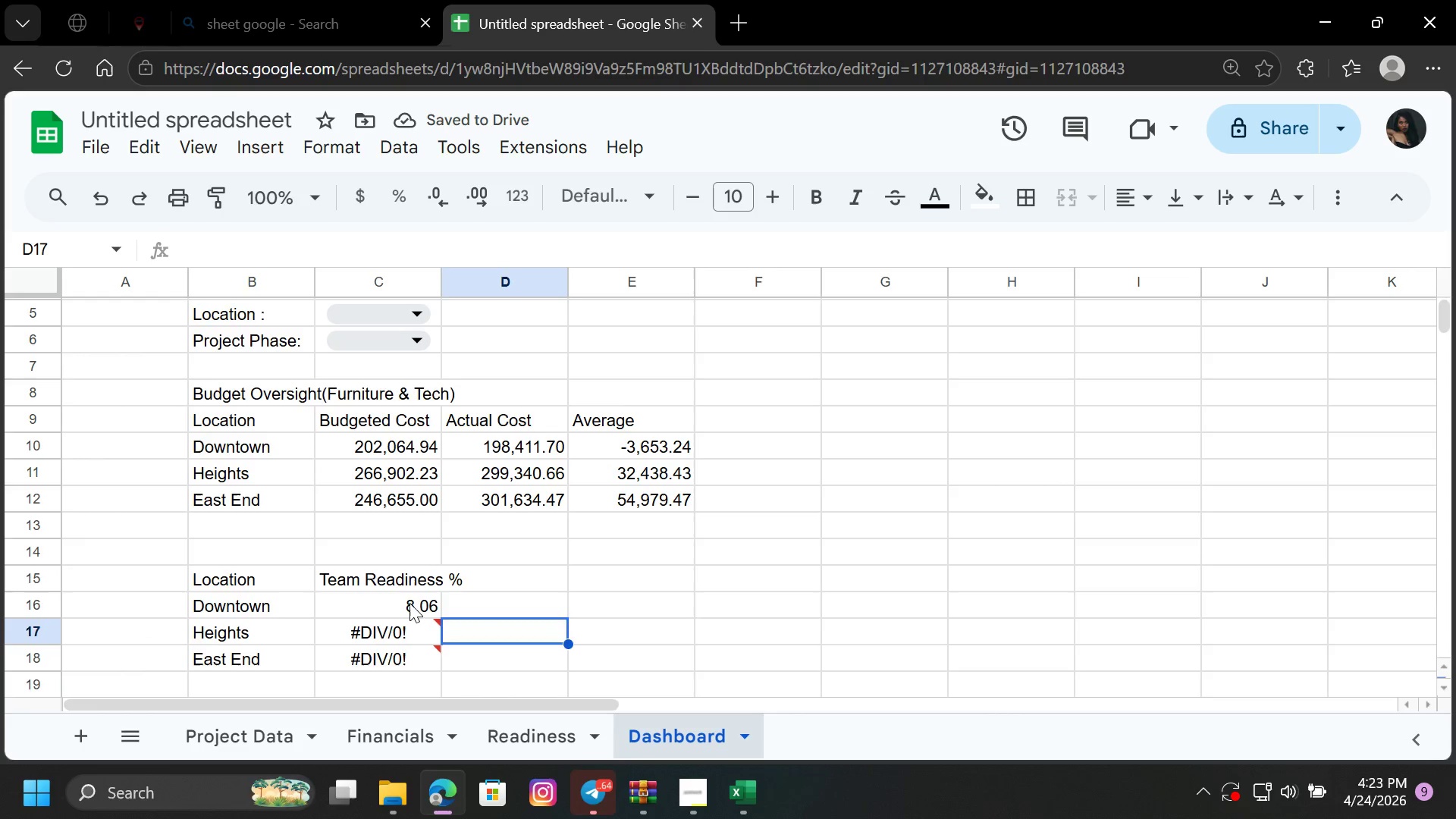 
left_click([410, 600])
 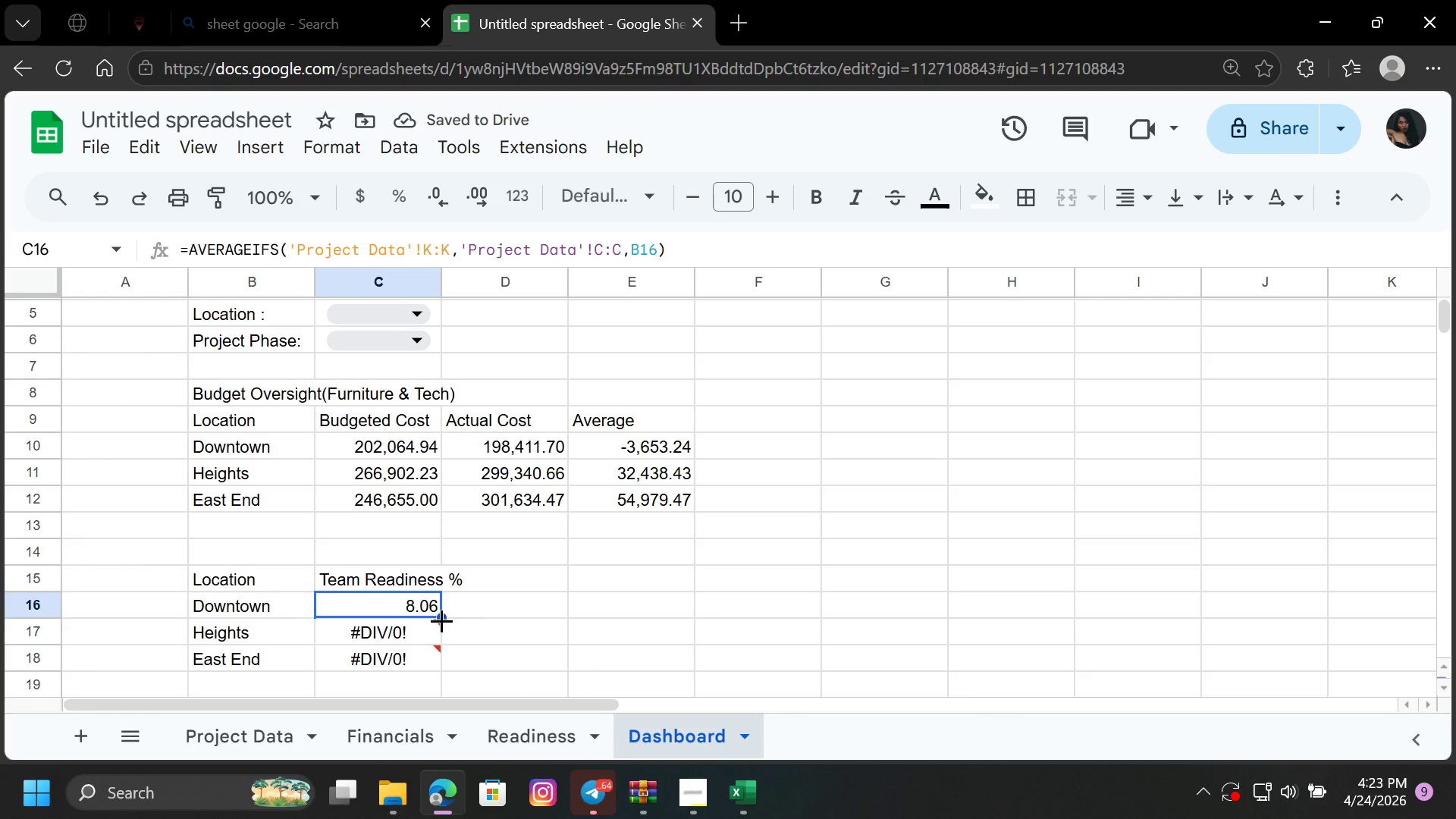 
left_click_drag(start_coordinate=[441, 620], to_coordinate=[441, 657])
 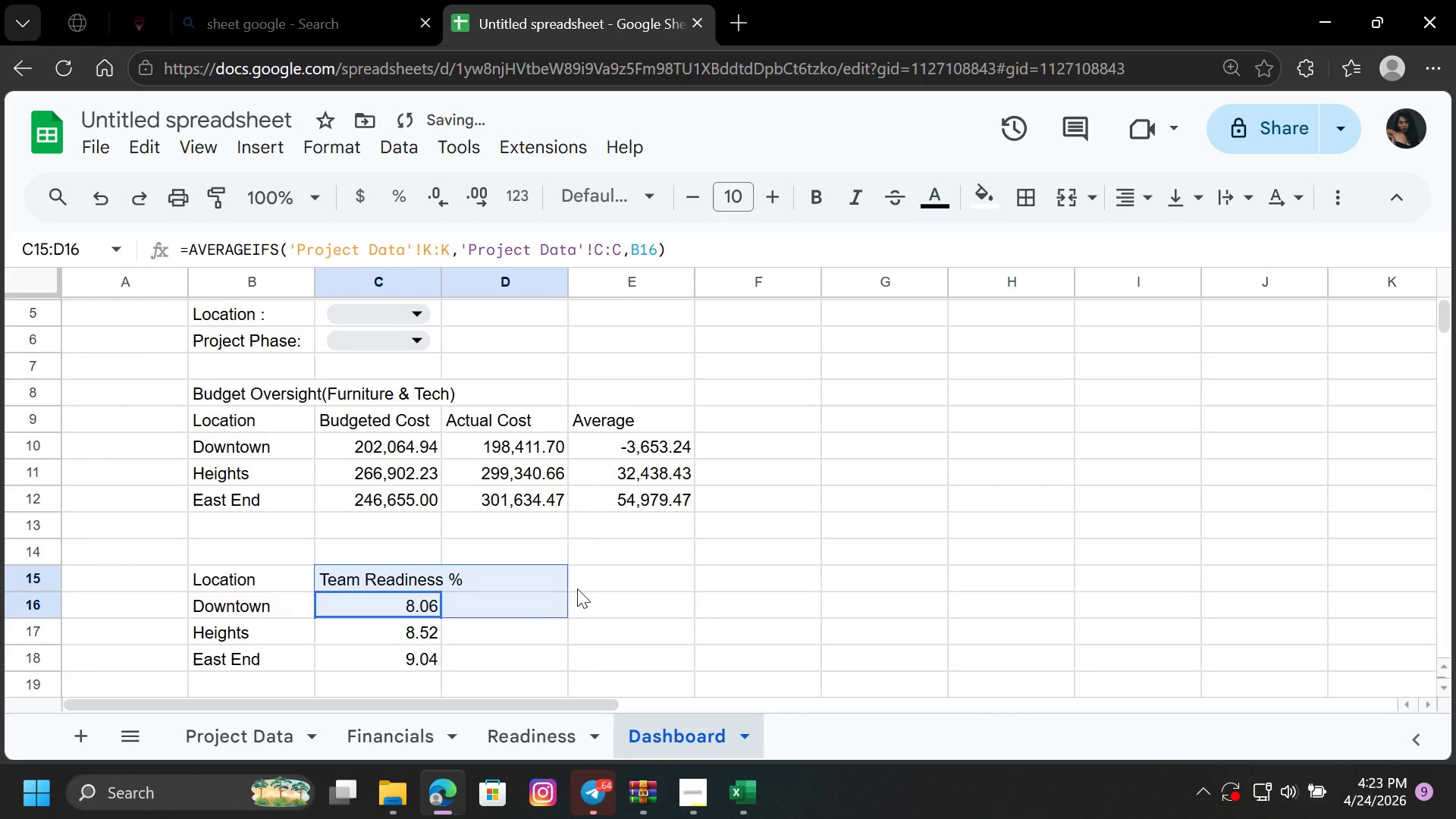 
left_click([613, 574])
 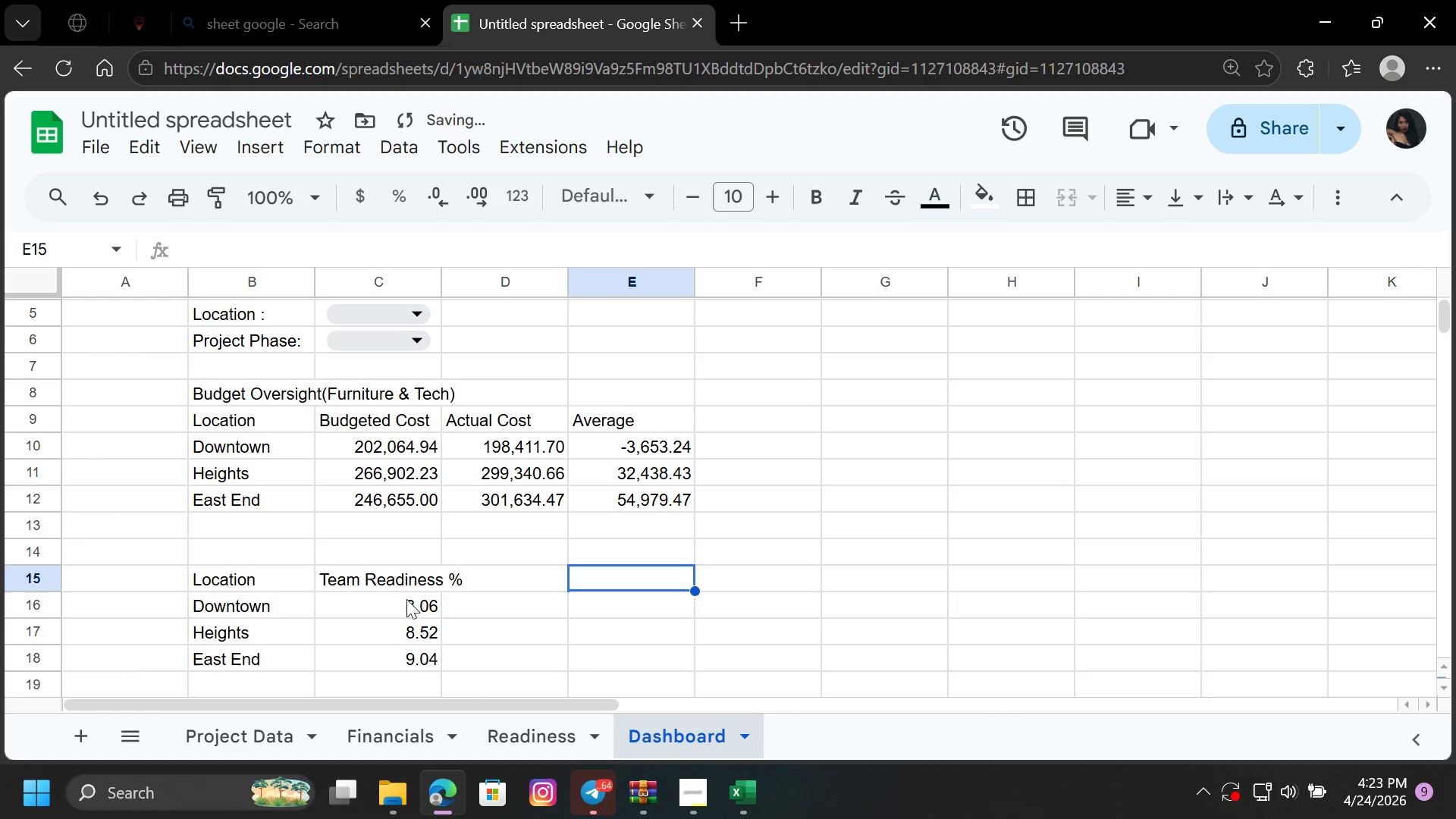 
left_click([401, 601])
 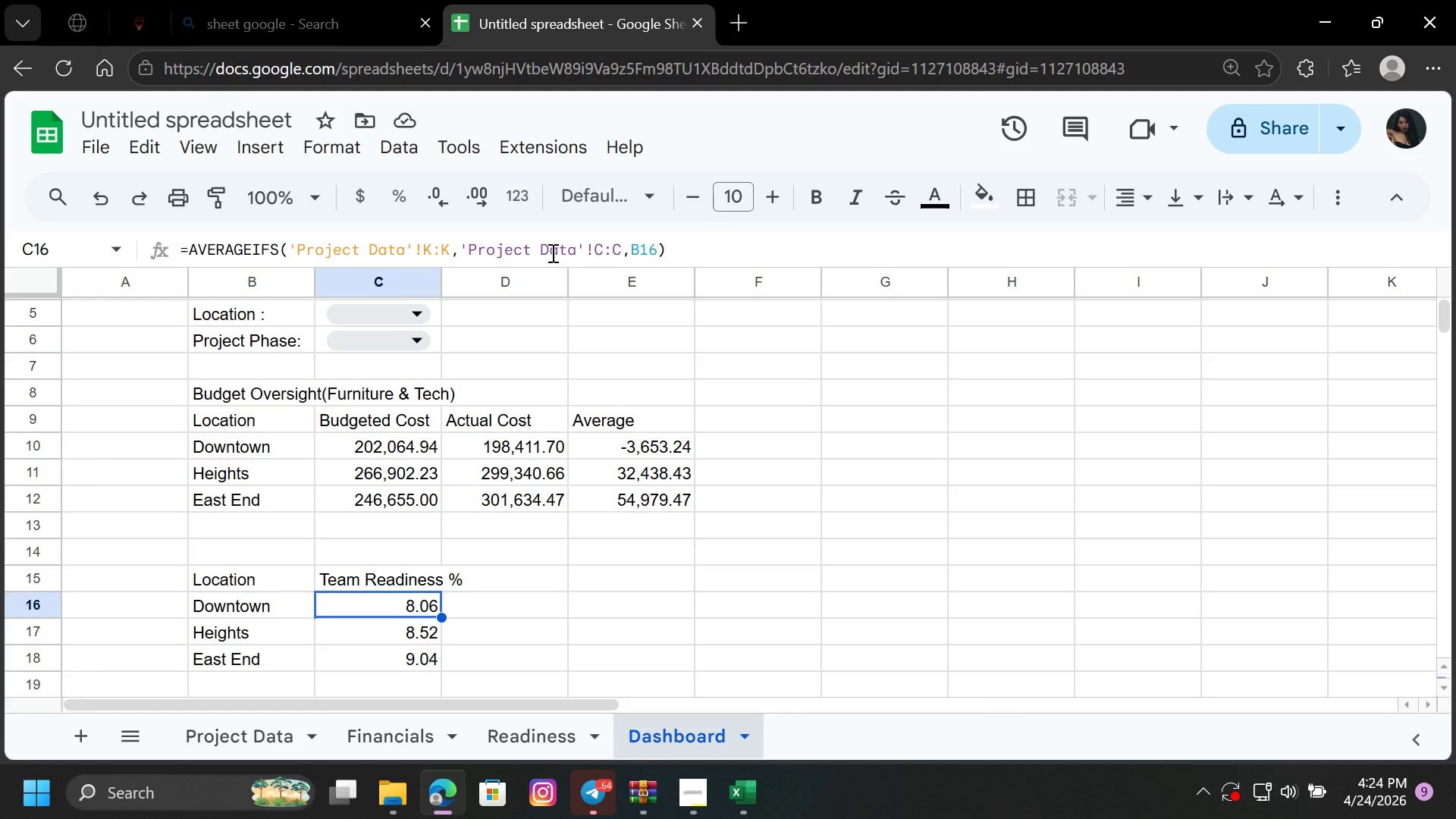 
wait(5.77)
 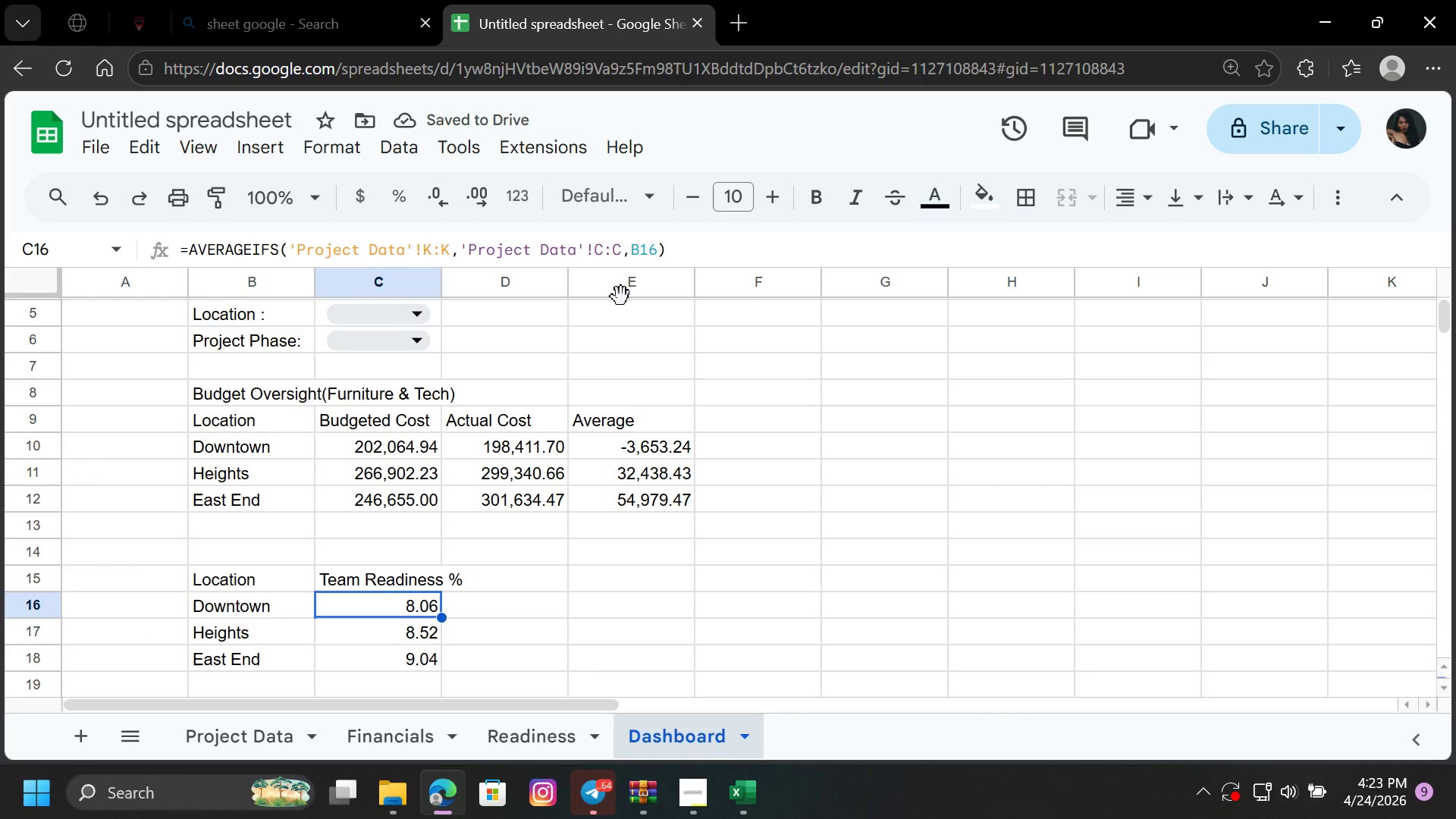 
double_click([431, 254])
 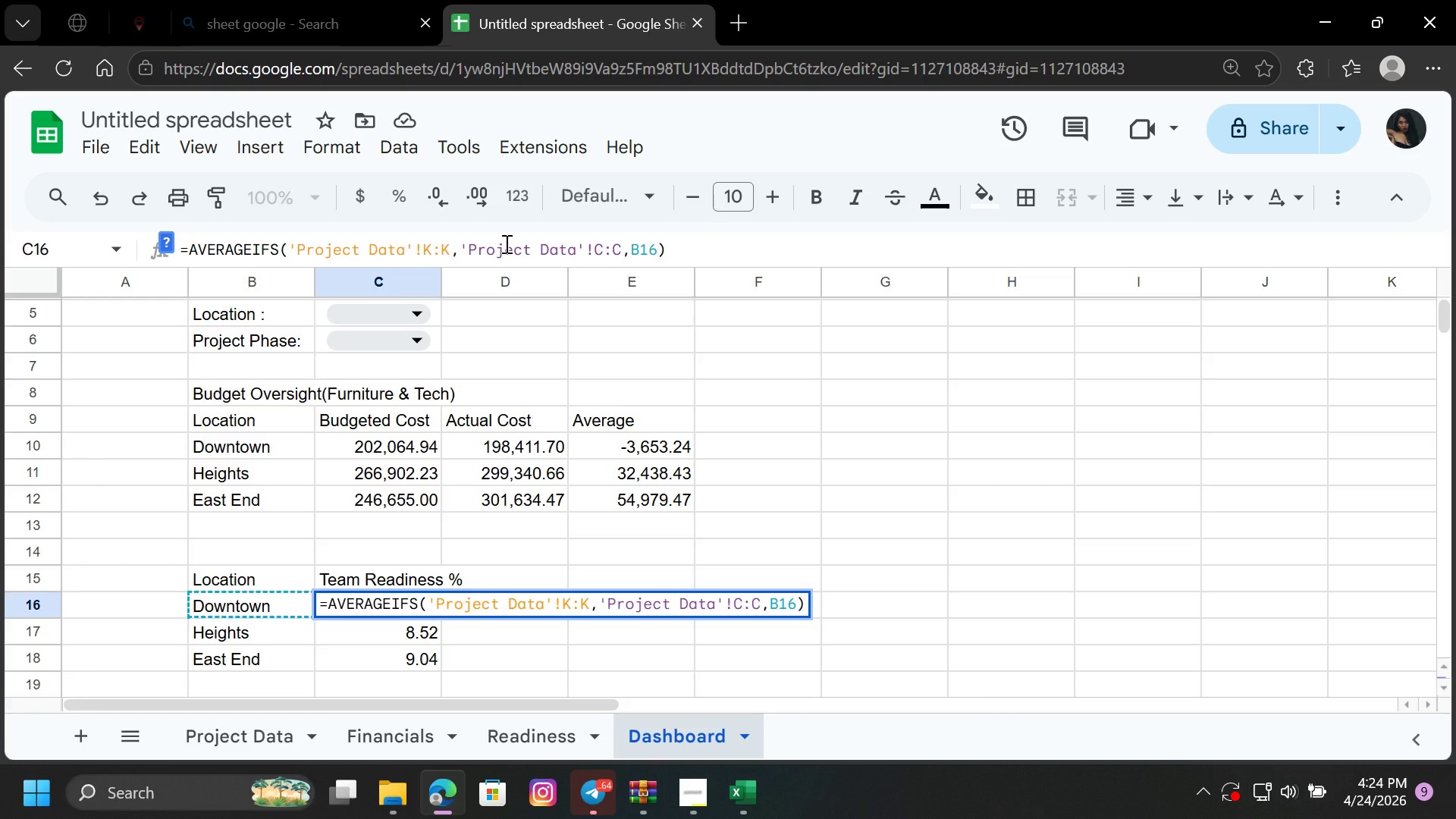 
key(Backspace)
 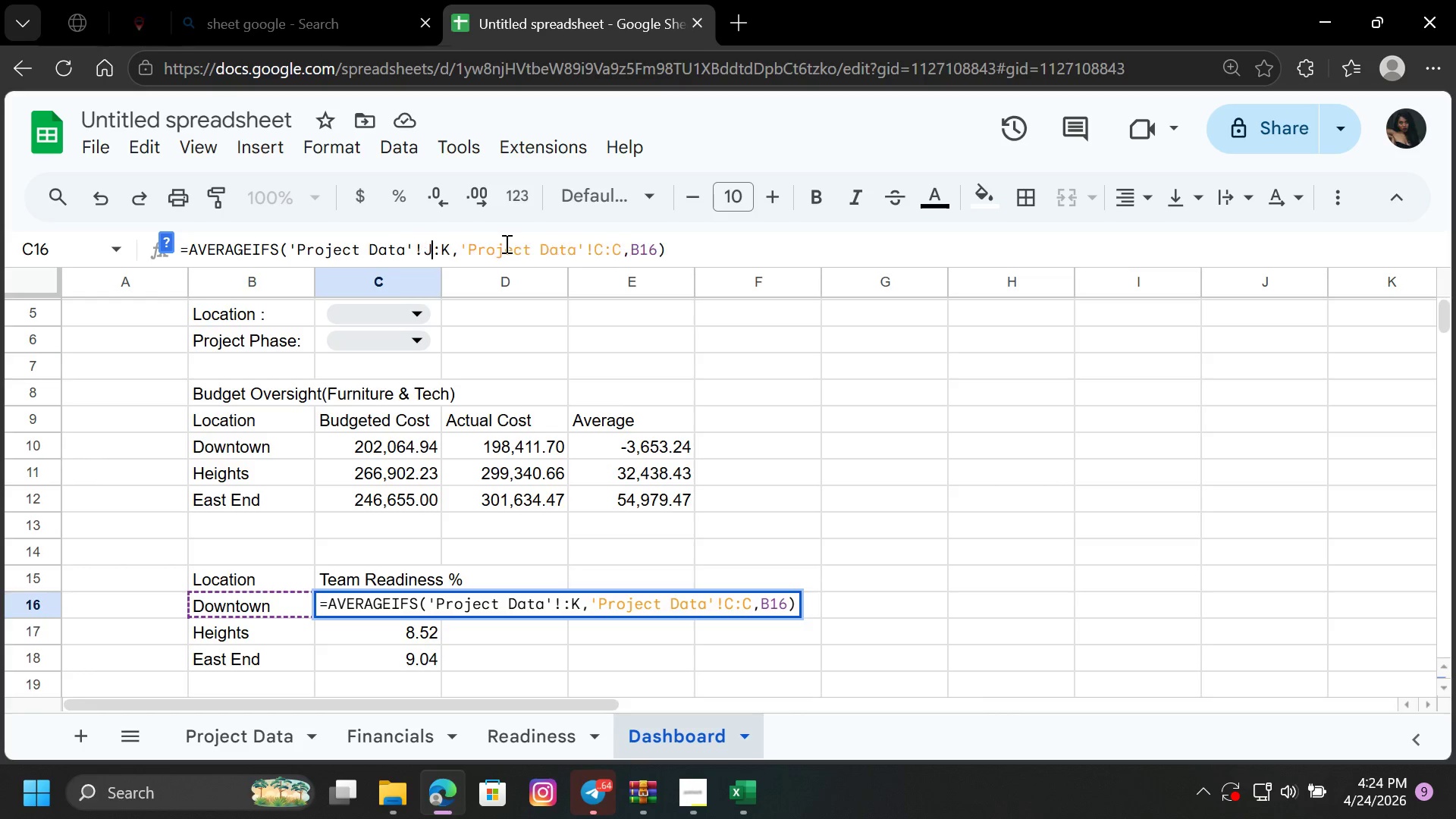 
key(J)
 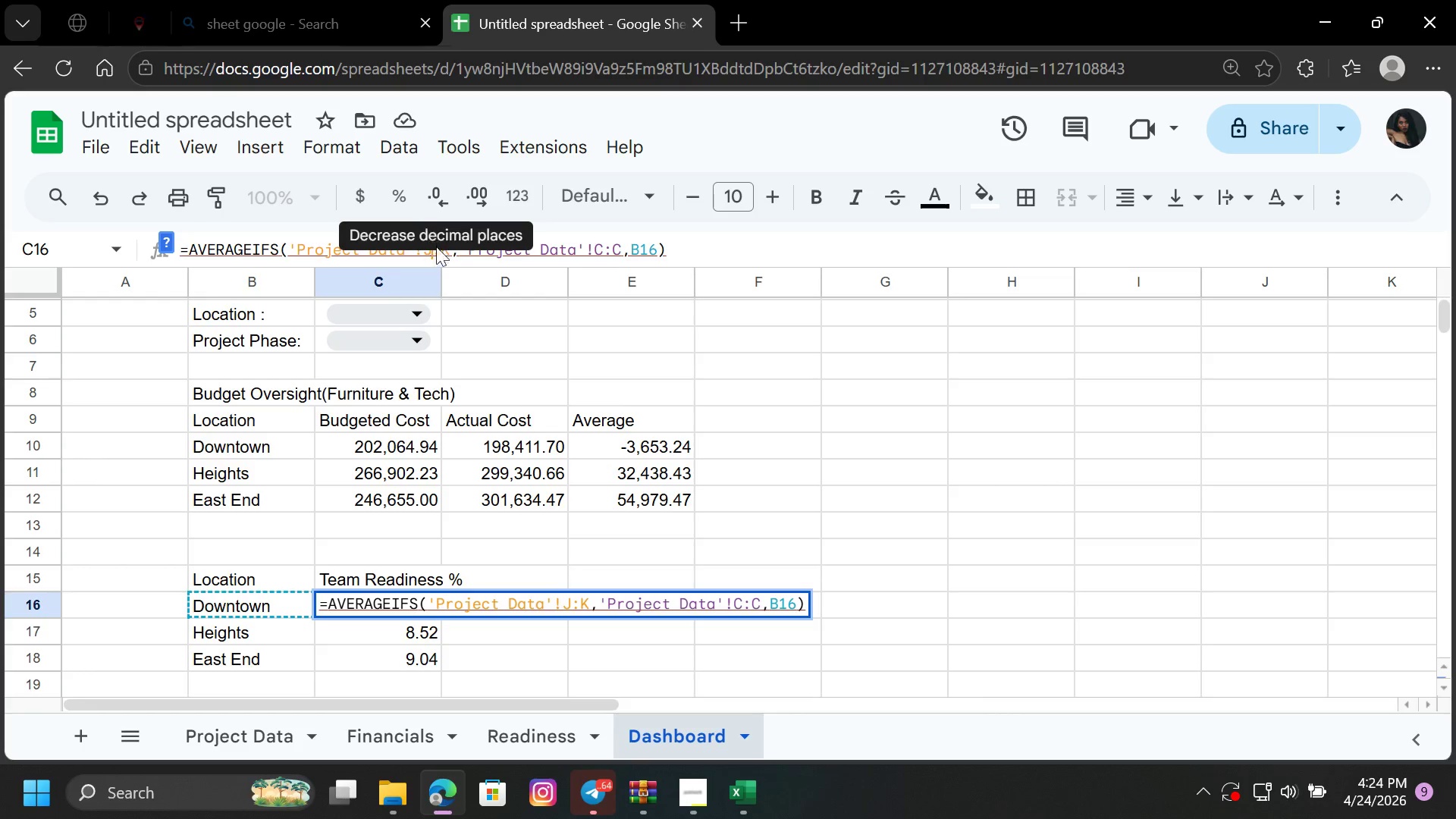 
left_click([453, 248])
 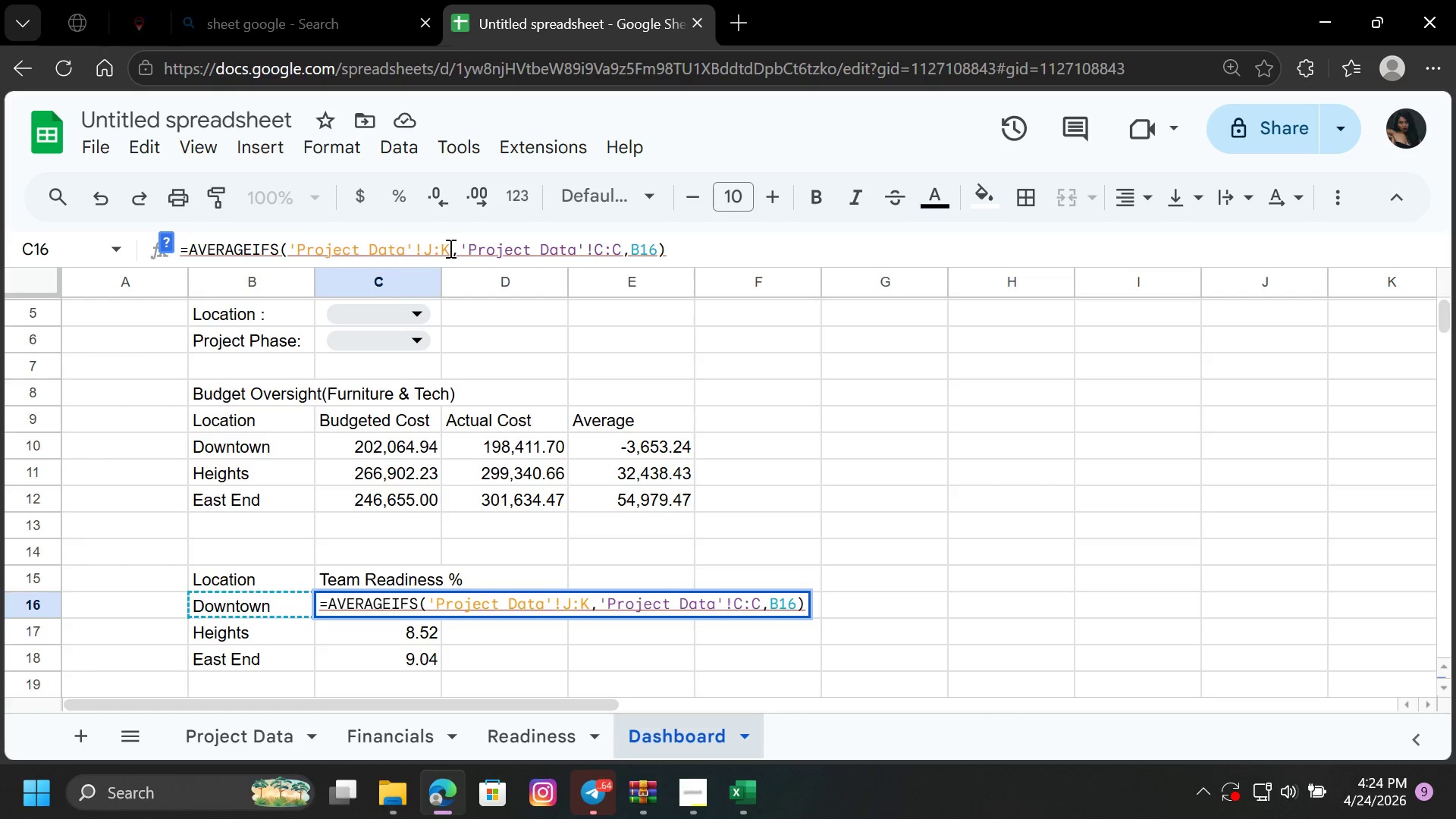 
left_click([449, 247])
 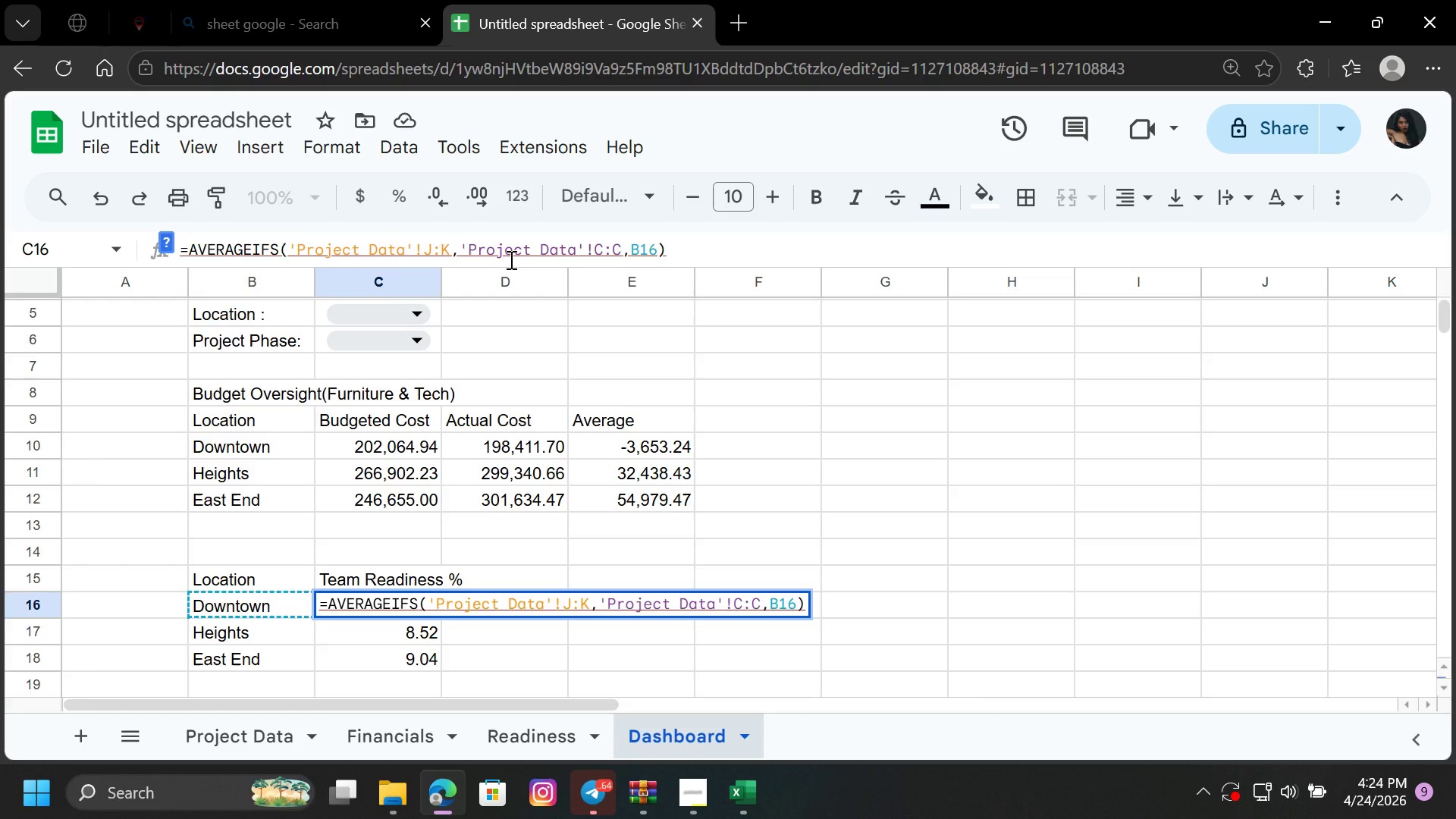 
key(Backspace)
 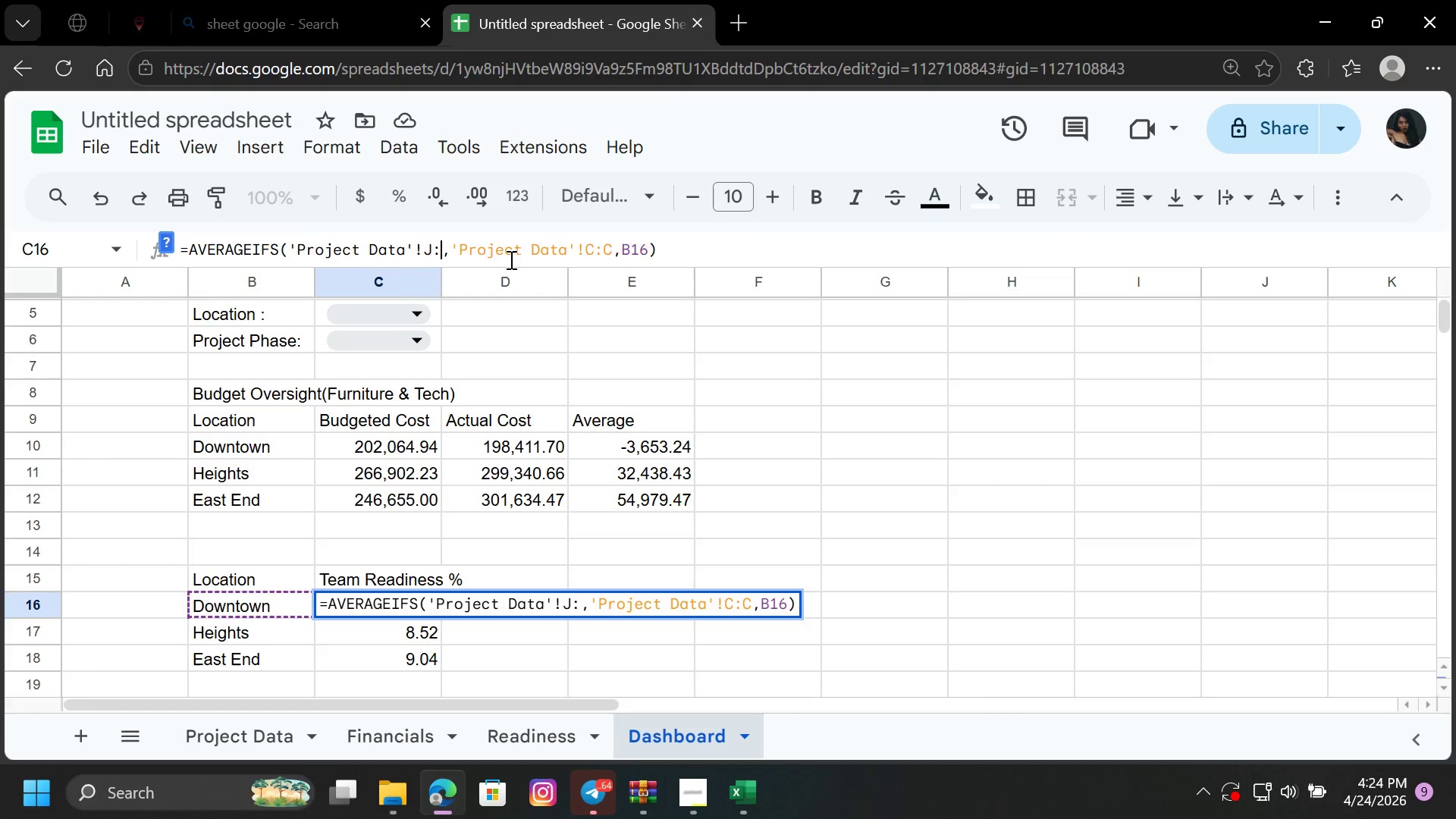 
key(J)
 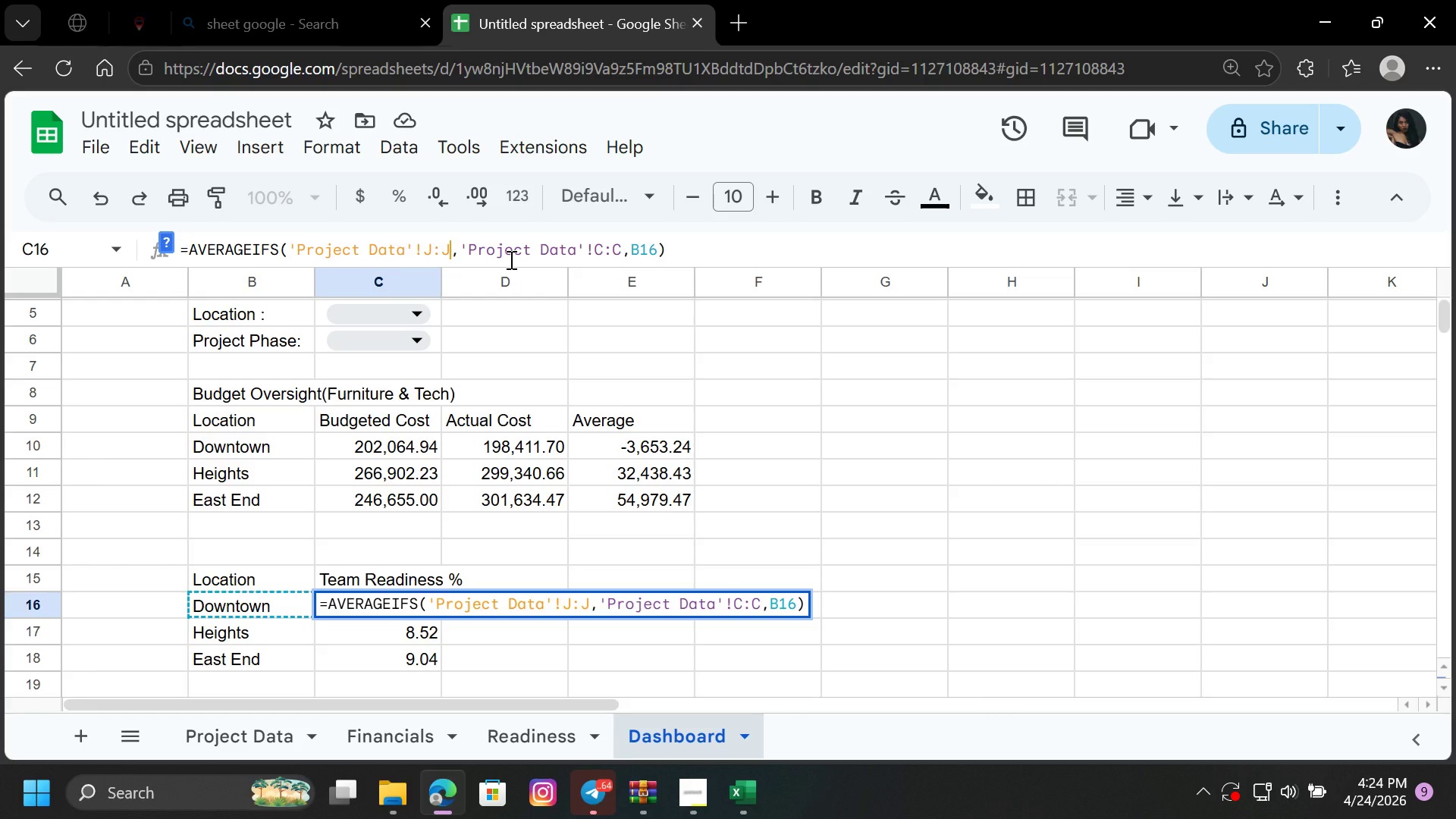 
key(Enter)
 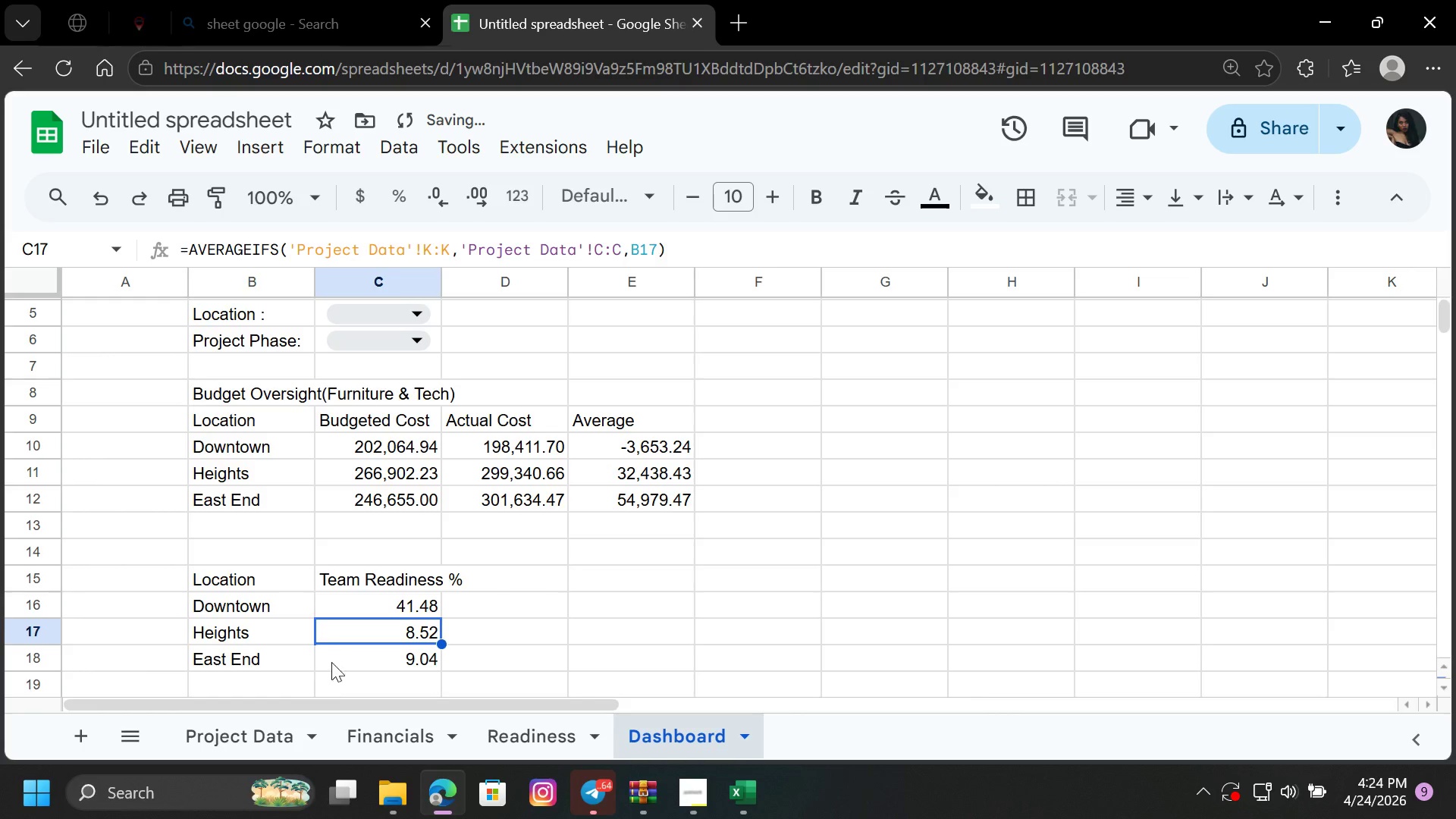 
left_click([360, 604])
 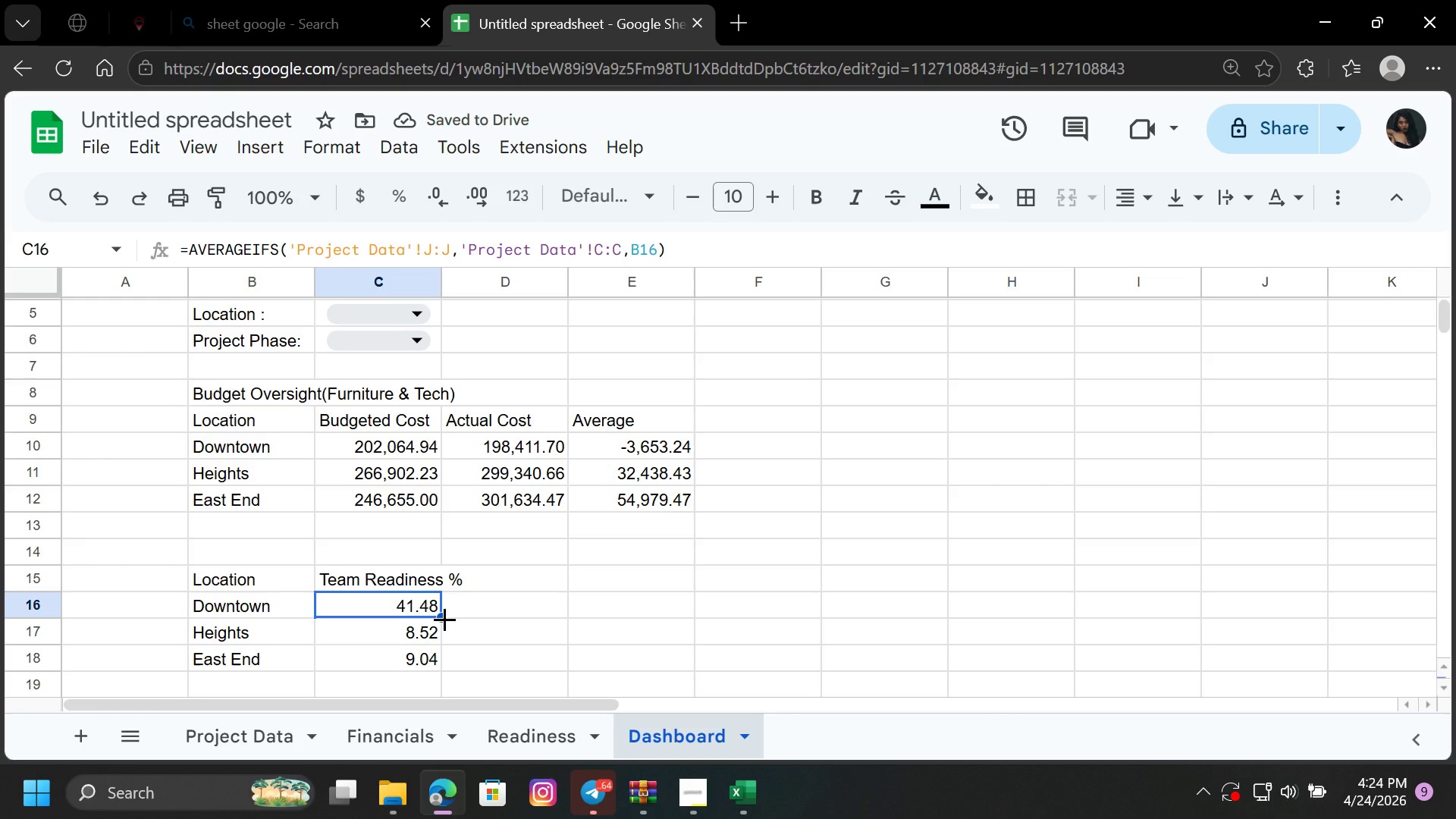 
left_click_drag(start_coordinate=[444, 619], to_coordinate=[443, 659])
 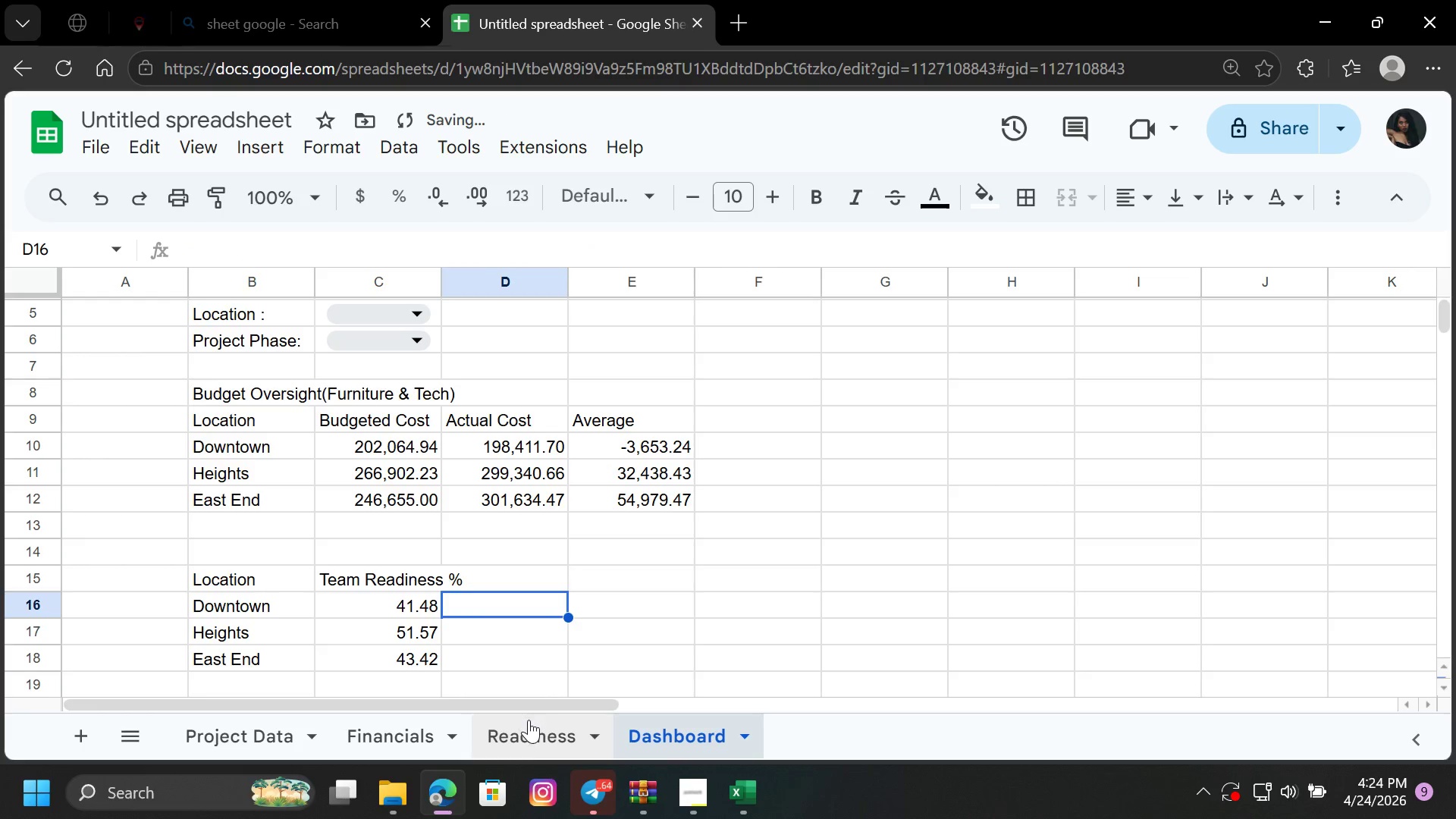 
left_click([523, 742])
 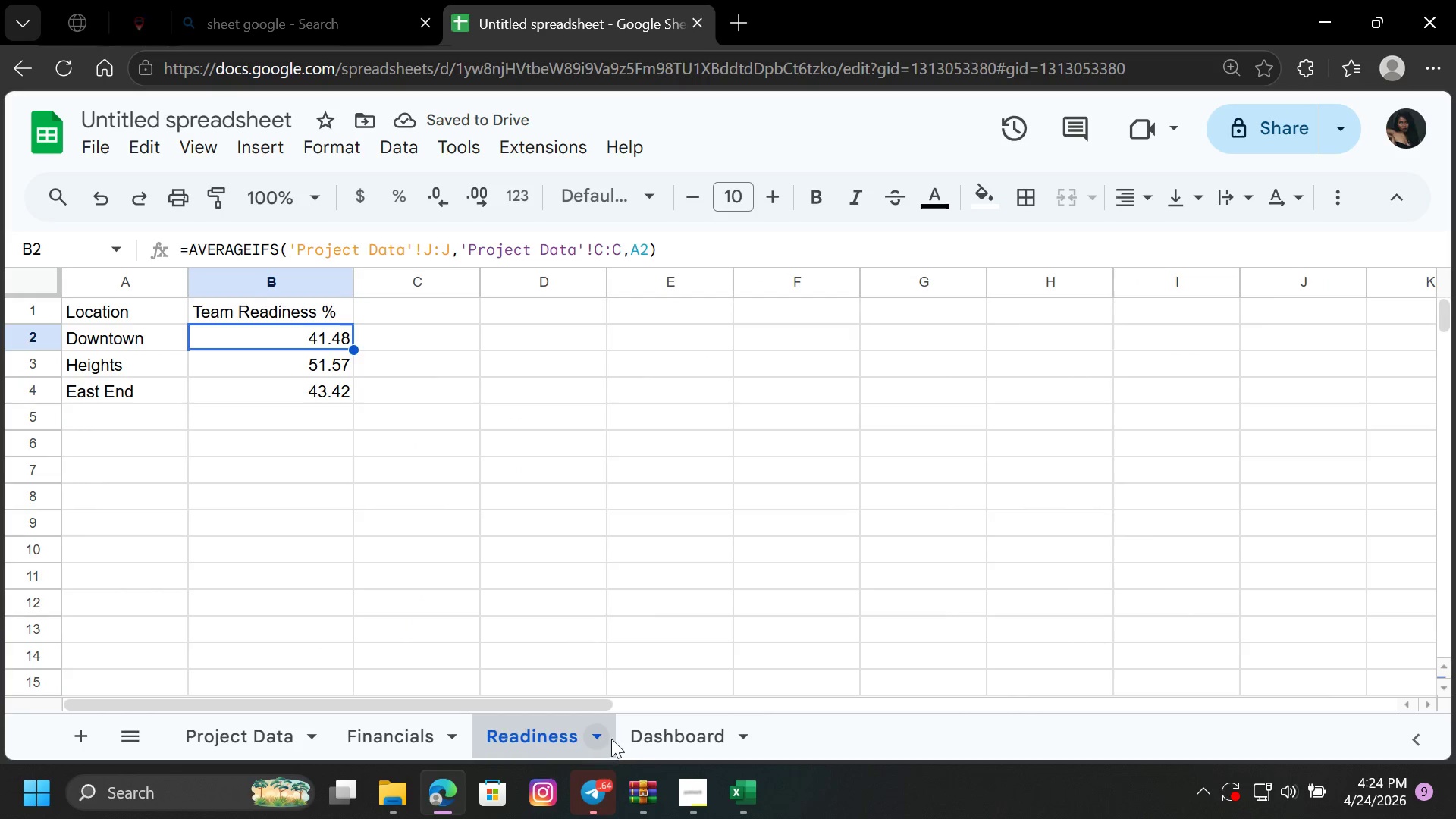 
left_click([651, 721])
 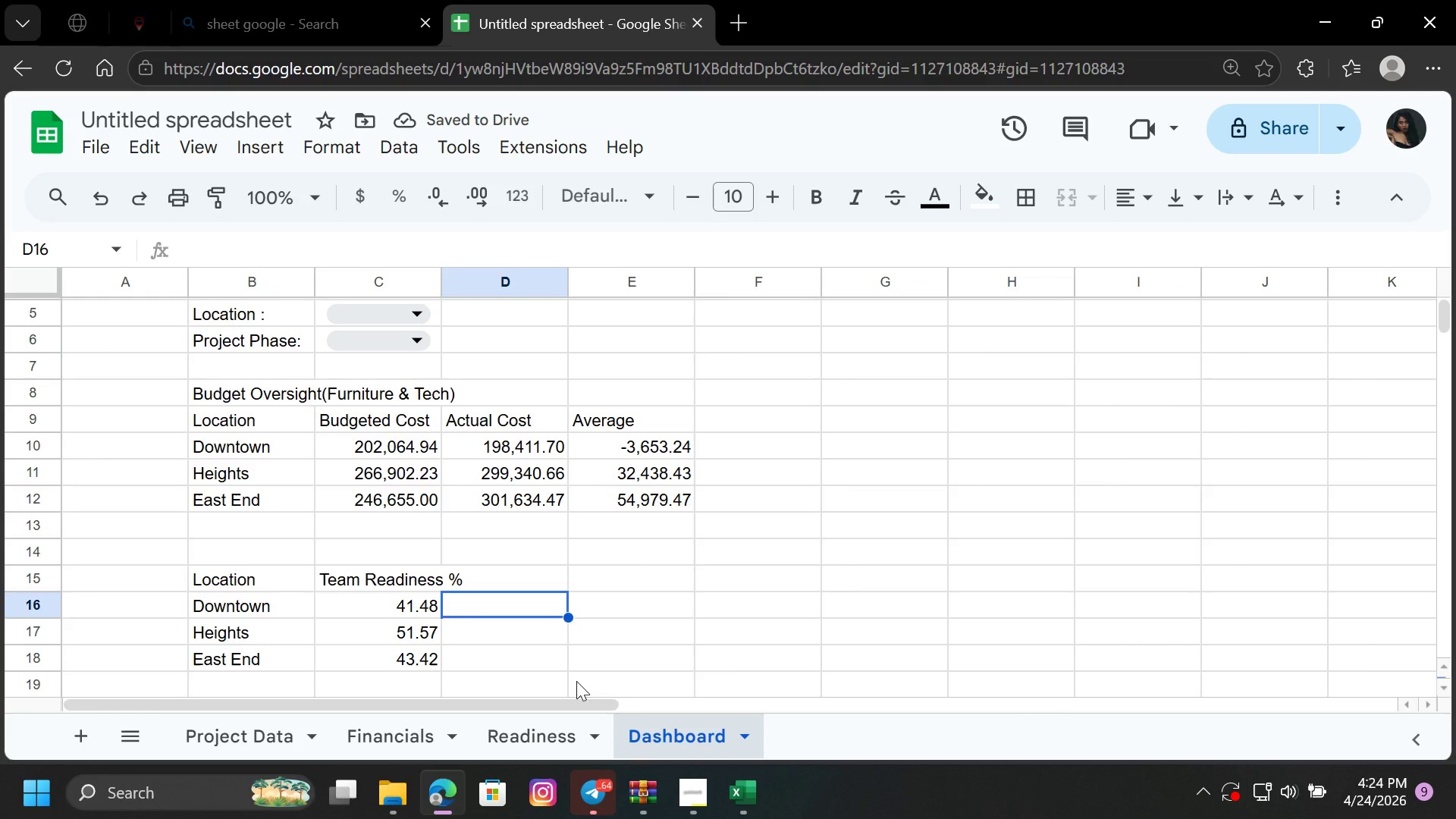 
left_click([544, 649])
 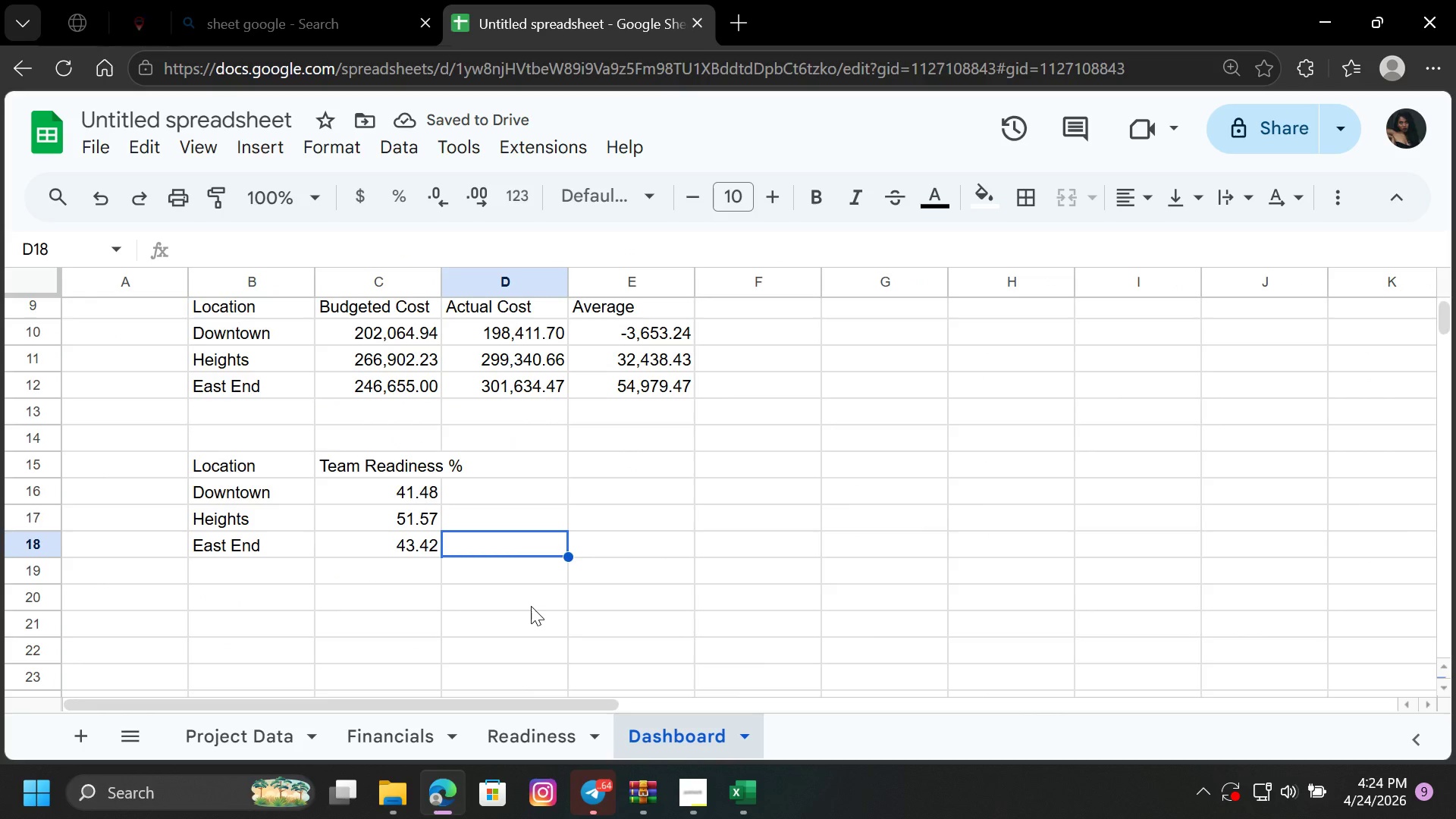 
scroll: coordinate [531, 606], scroll_direction: down, amount: 1.0
 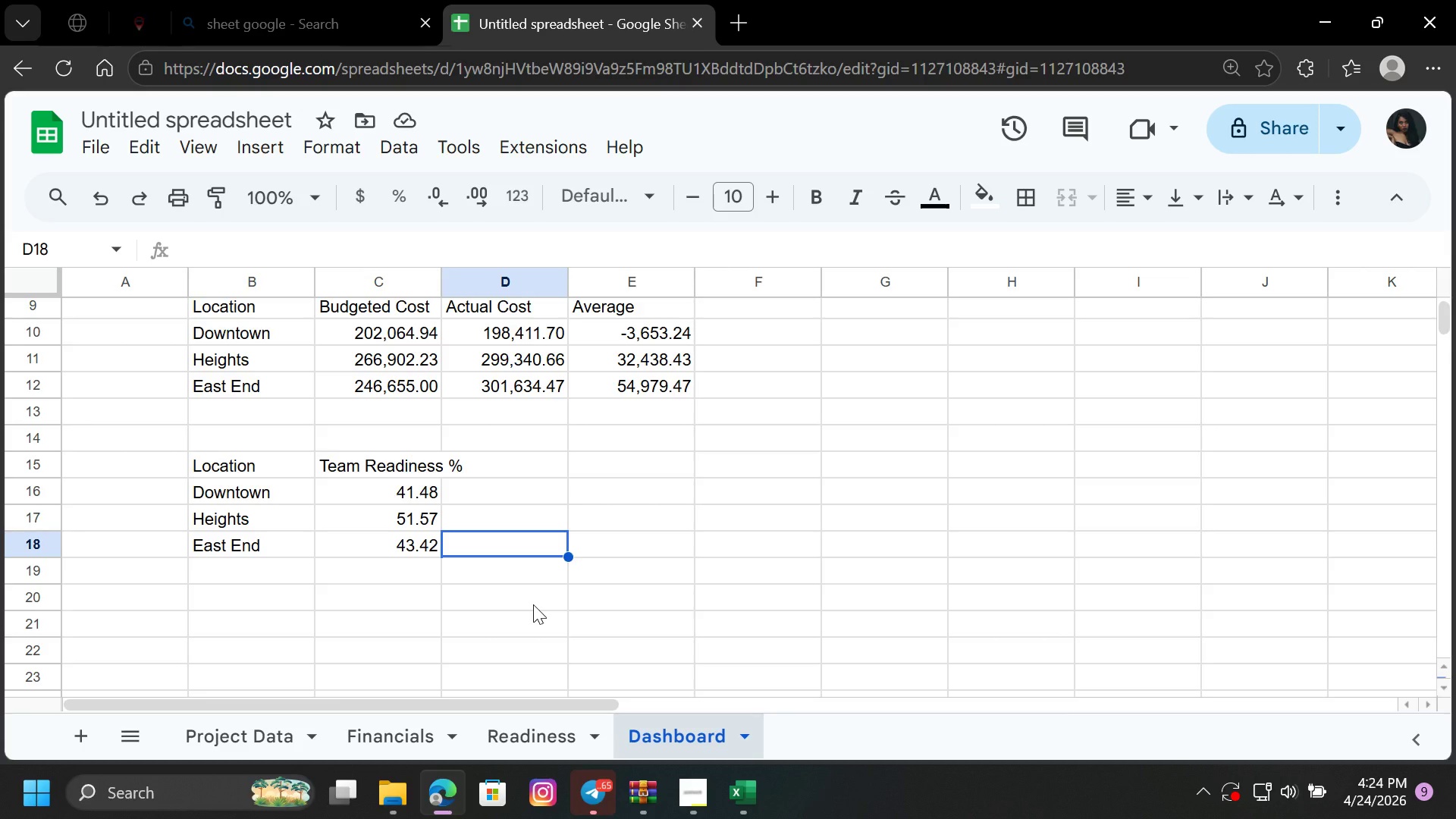 
wait(27.12)
 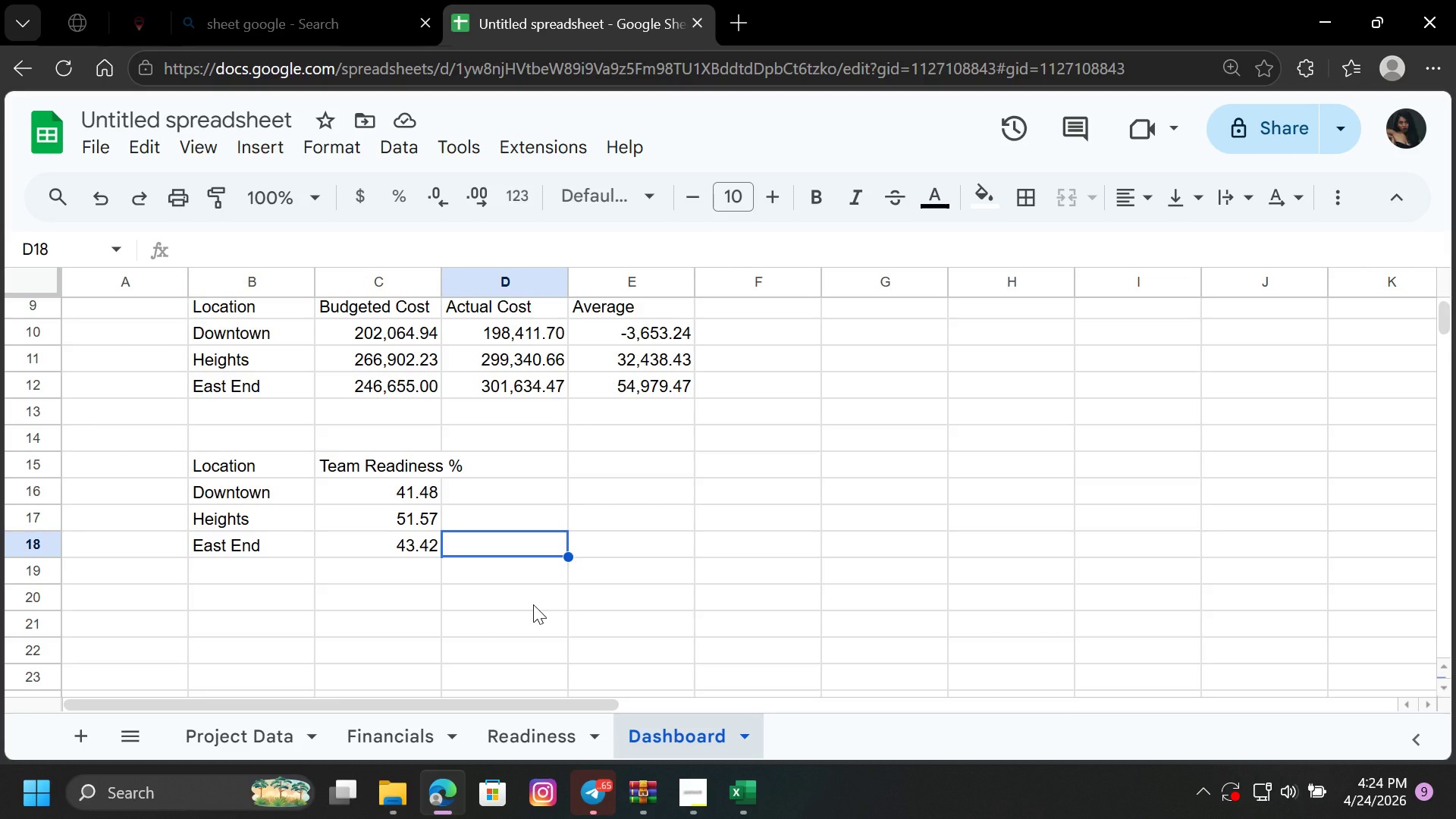 
left_click([234, 736])
 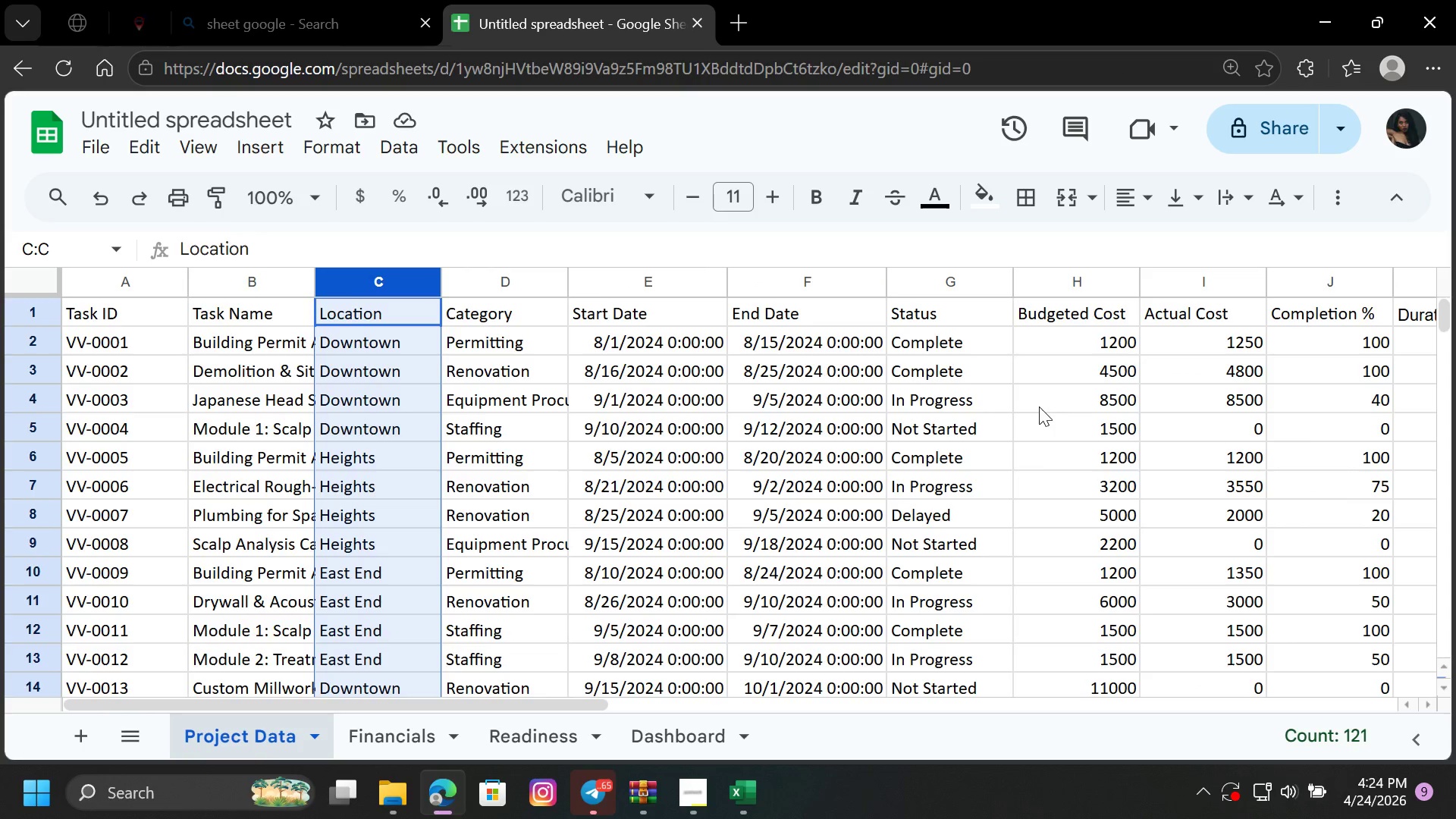 
left_click([1043, 404])
 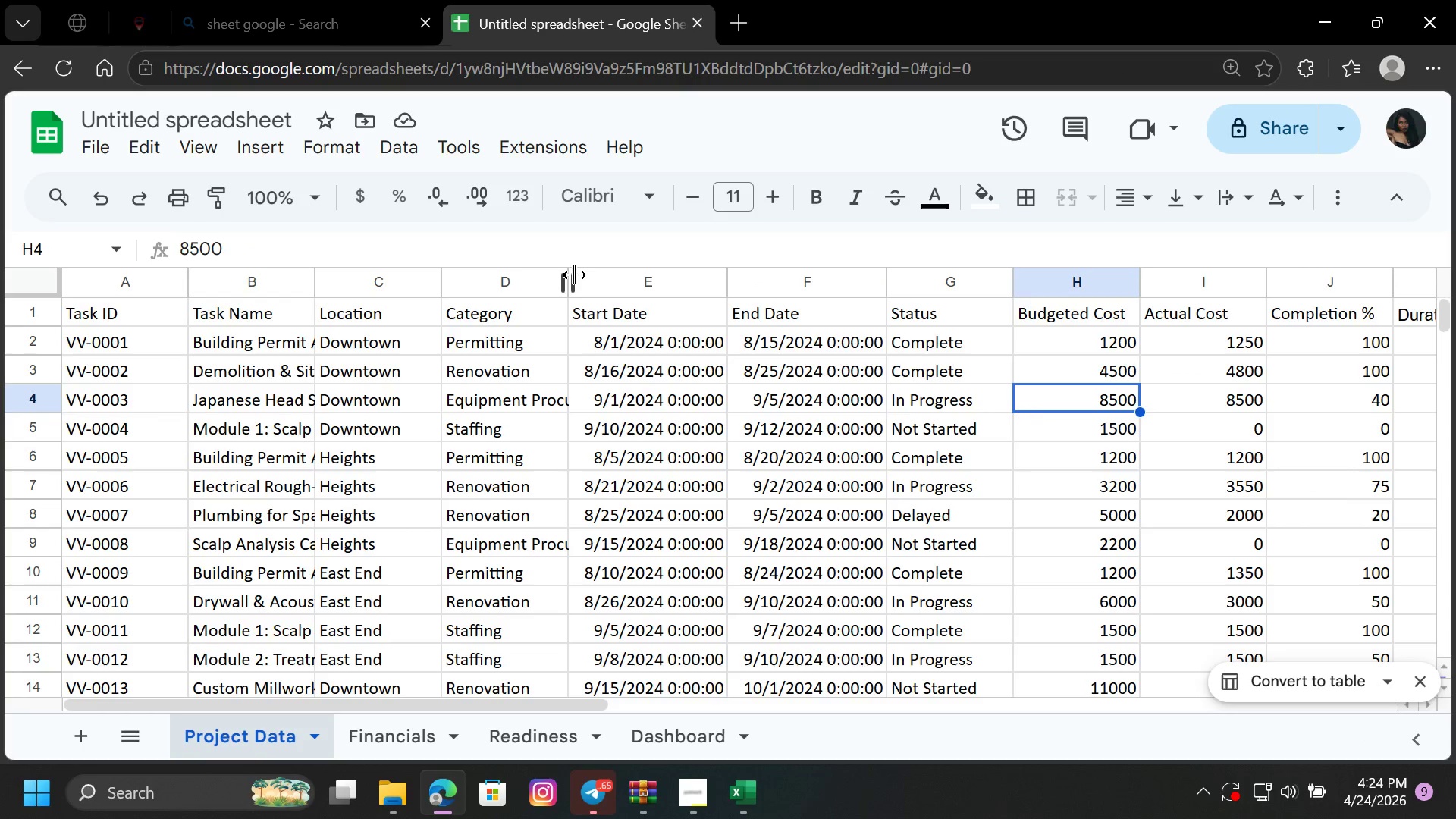 
double_click([572, 274])
 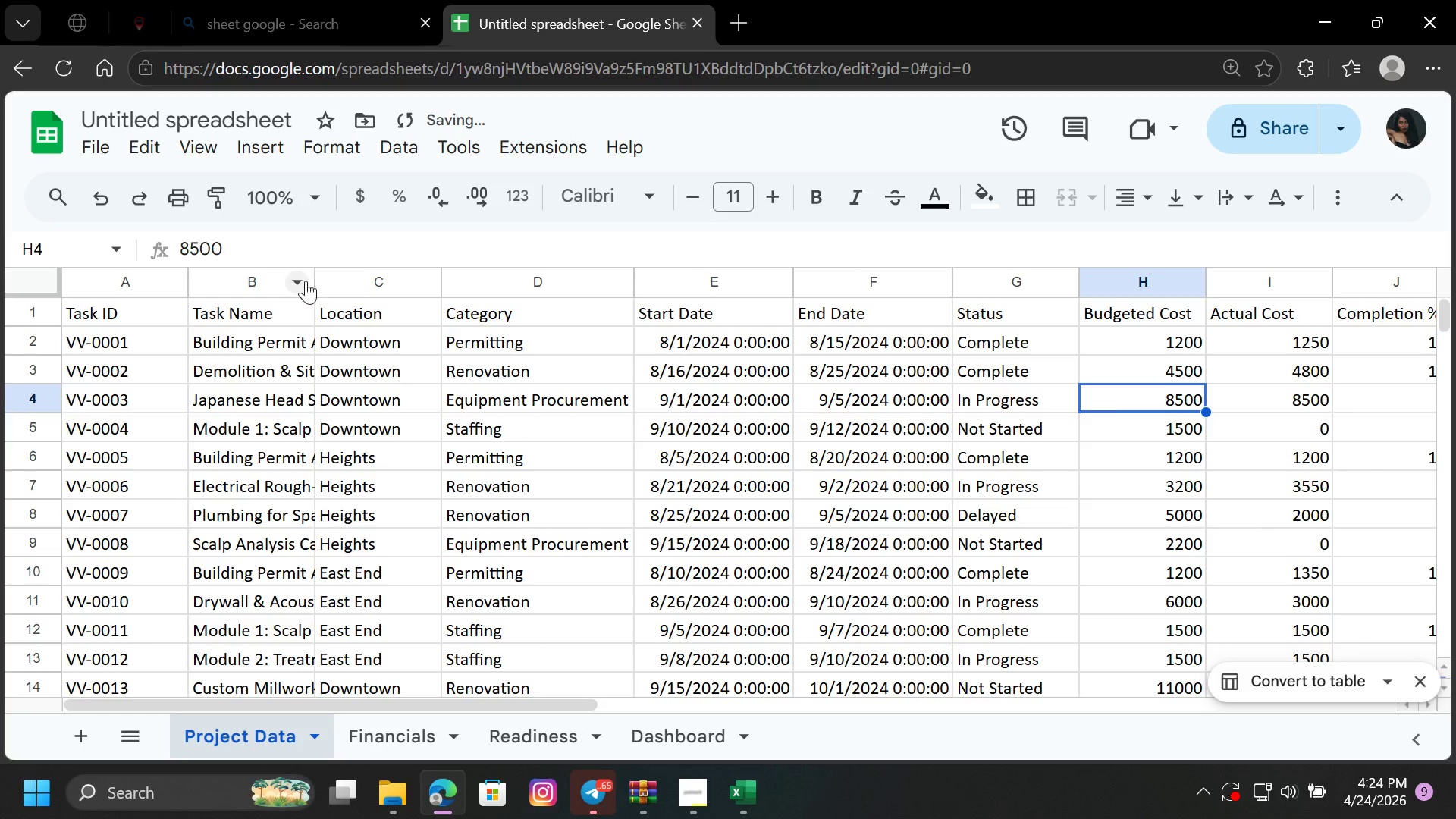 
double_click([315, 274])
 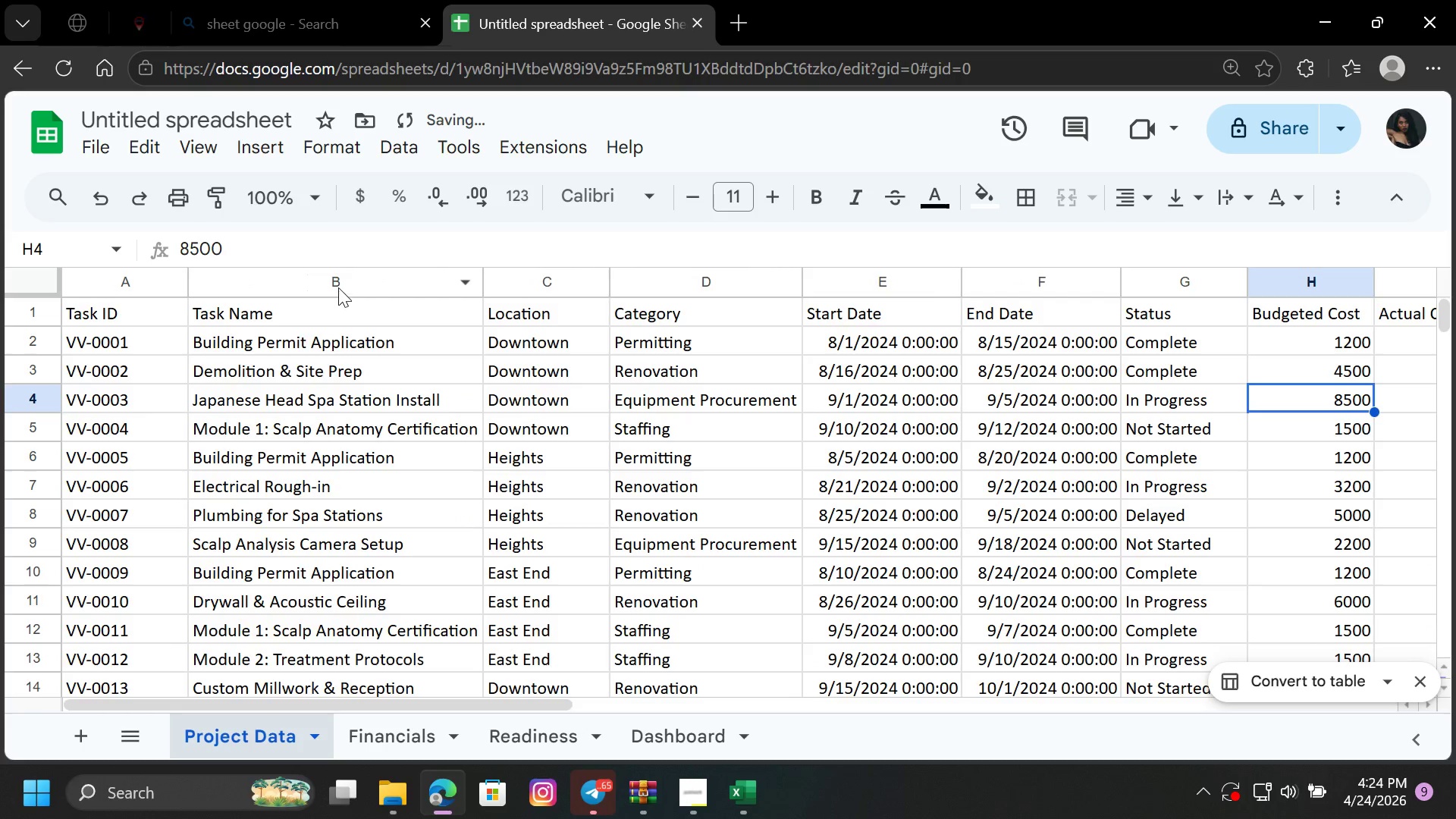 
left_click([337, 281])
 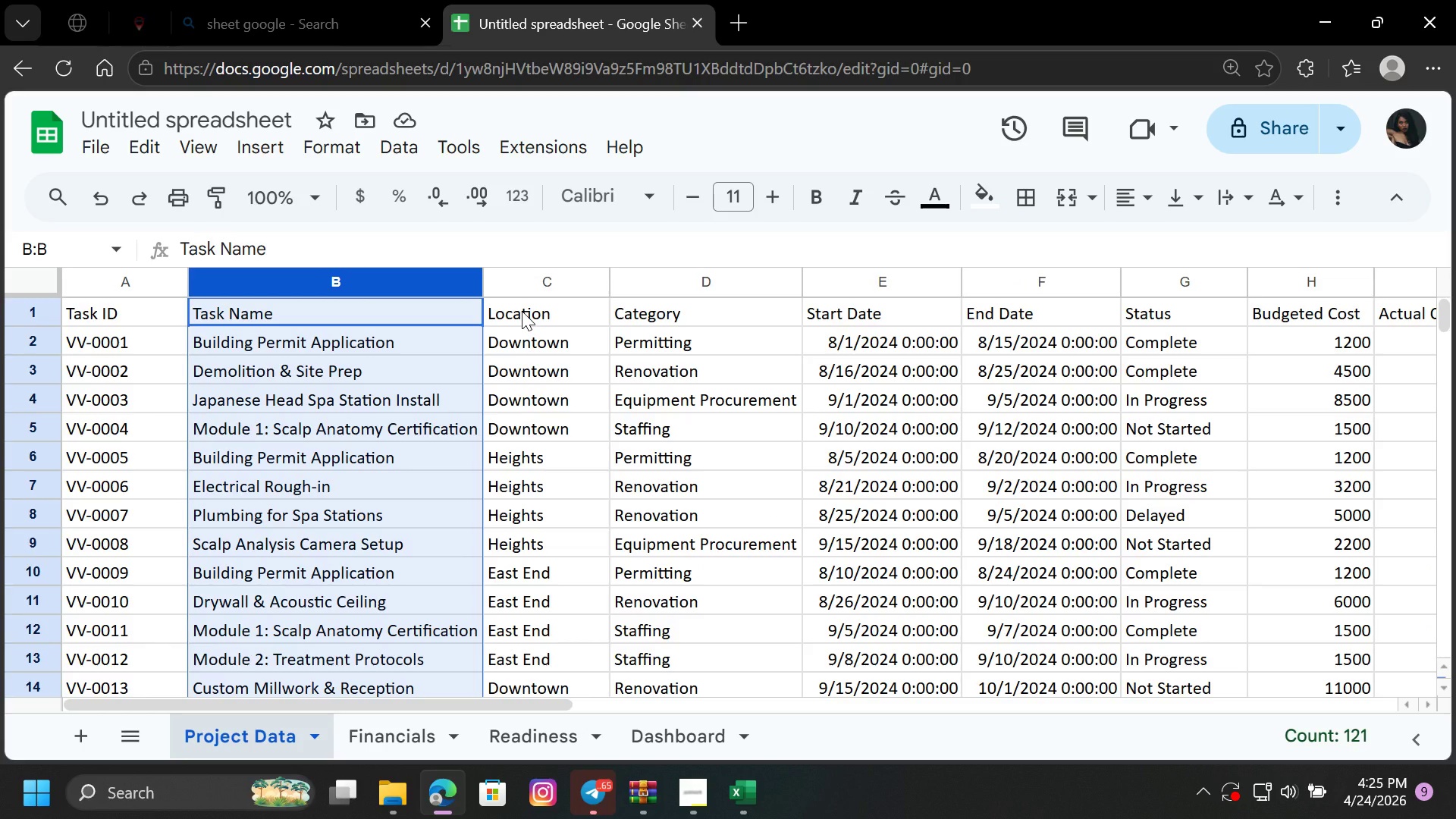 
wait(53.89)
 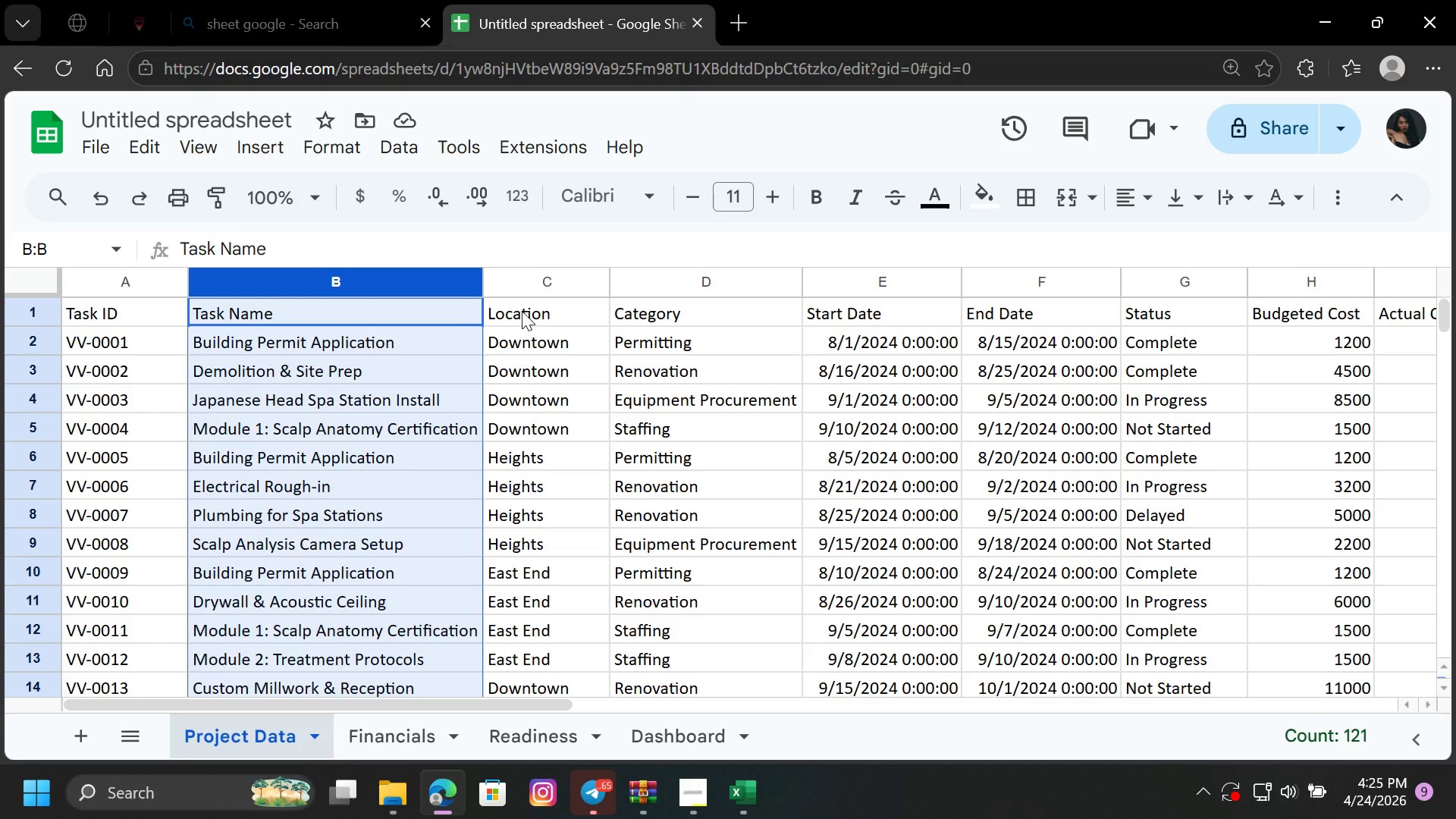 
hold_key(key=ControlLeft, duration=0.81)
left_click([532, 287])
 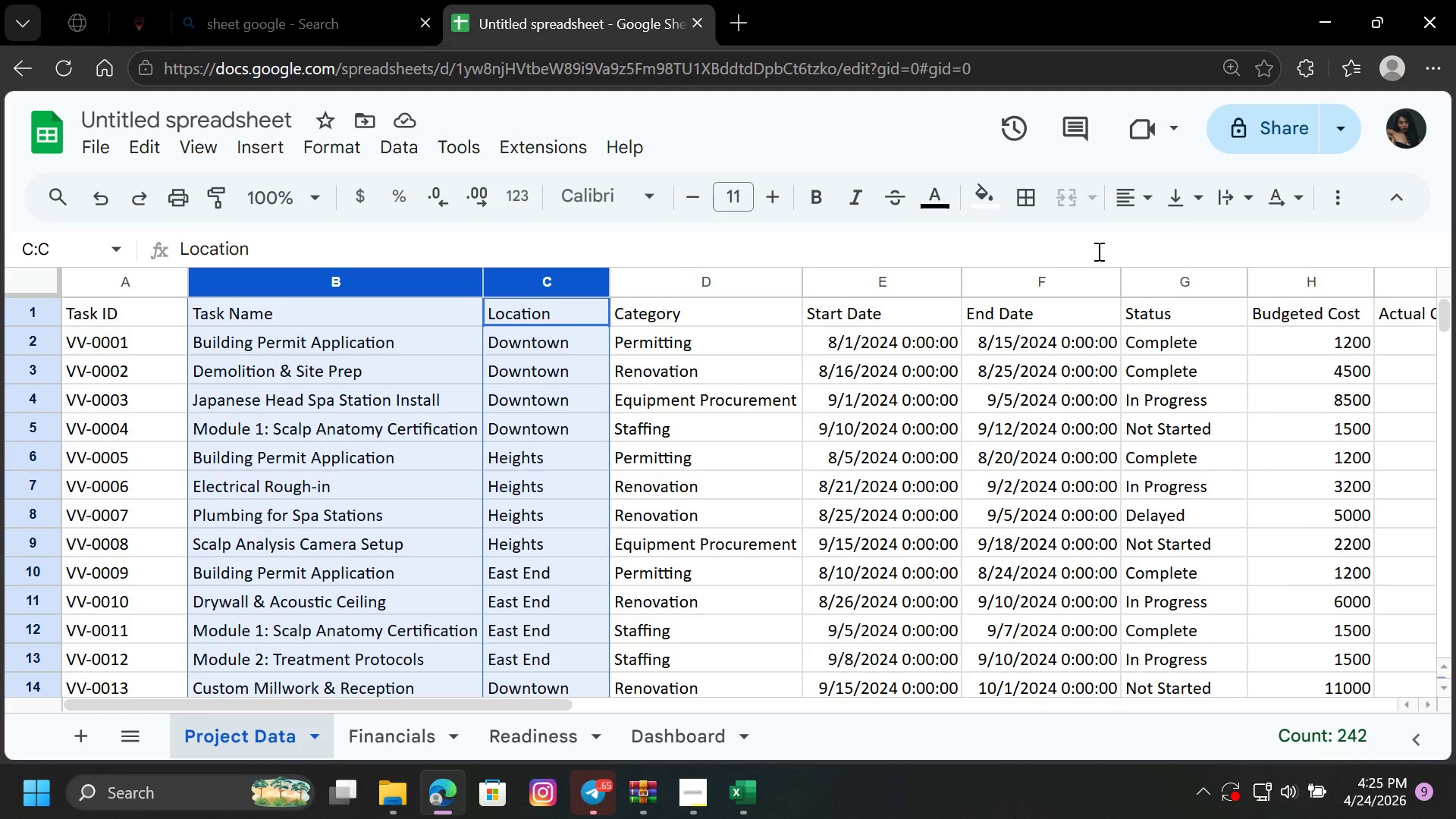 
hold_key(key=ControlLeft, duration=0.94)
left_click([908, 273])
 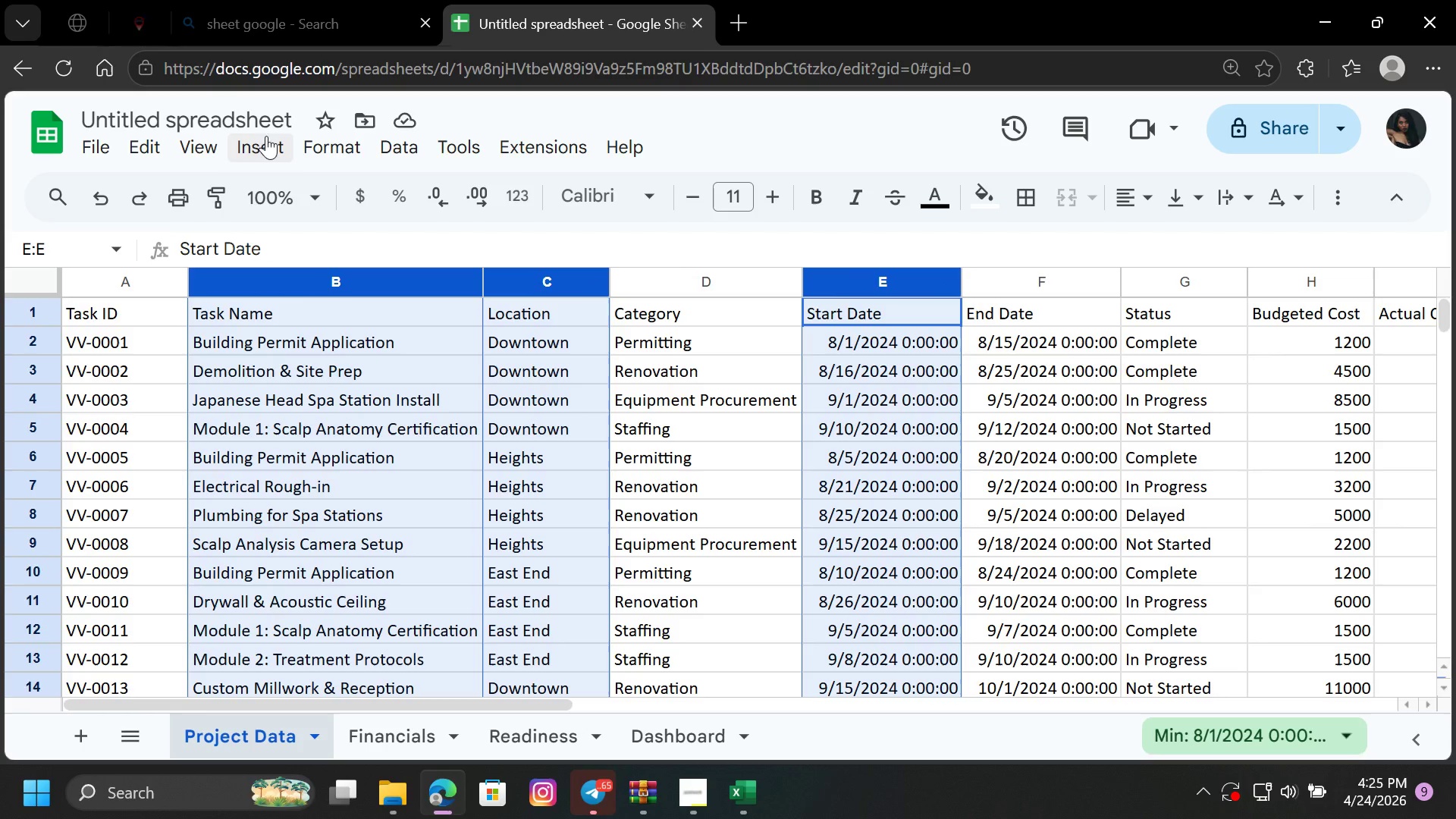 
left_click([262, 141])
 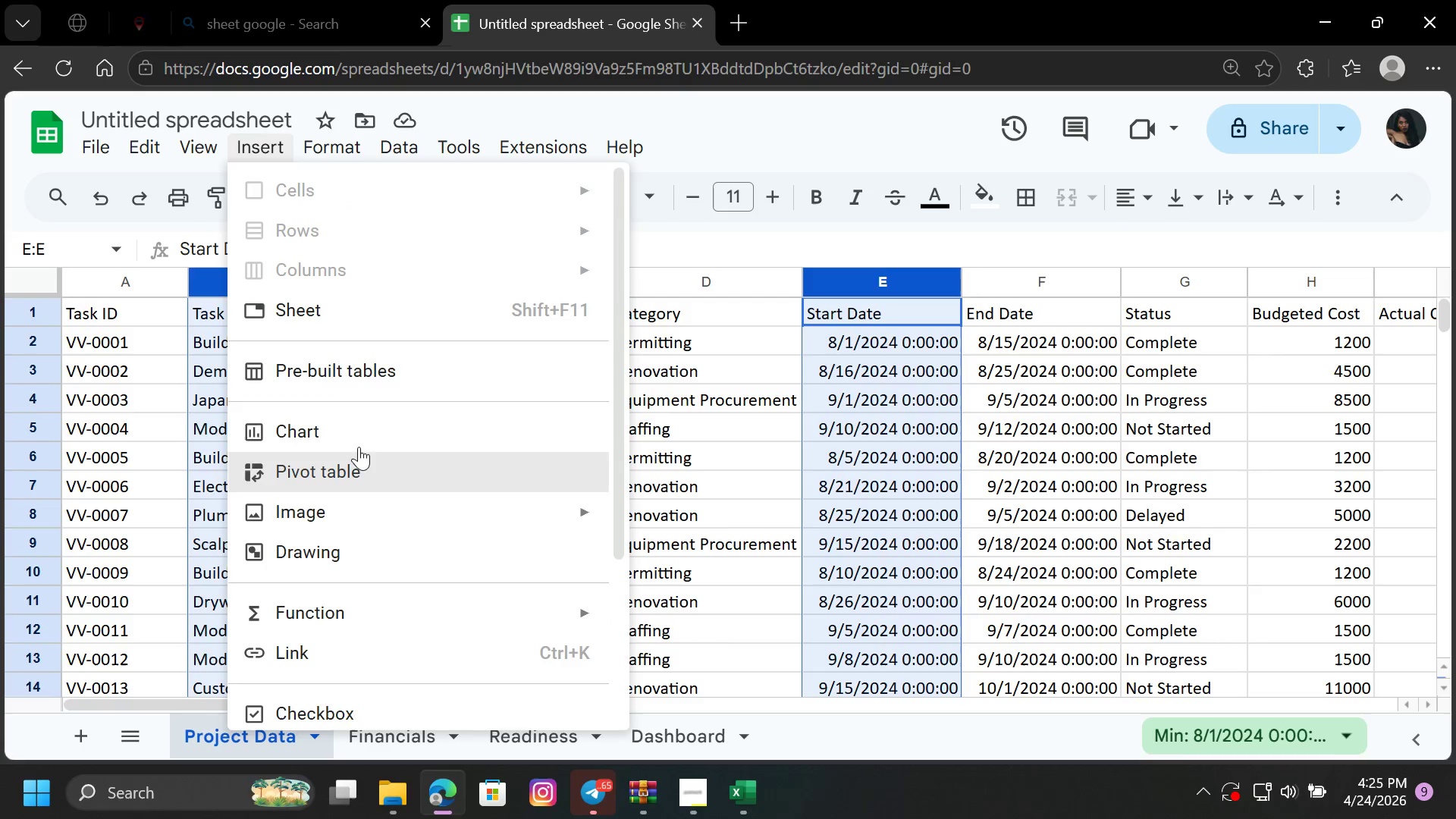 
left_click([377, 413])
 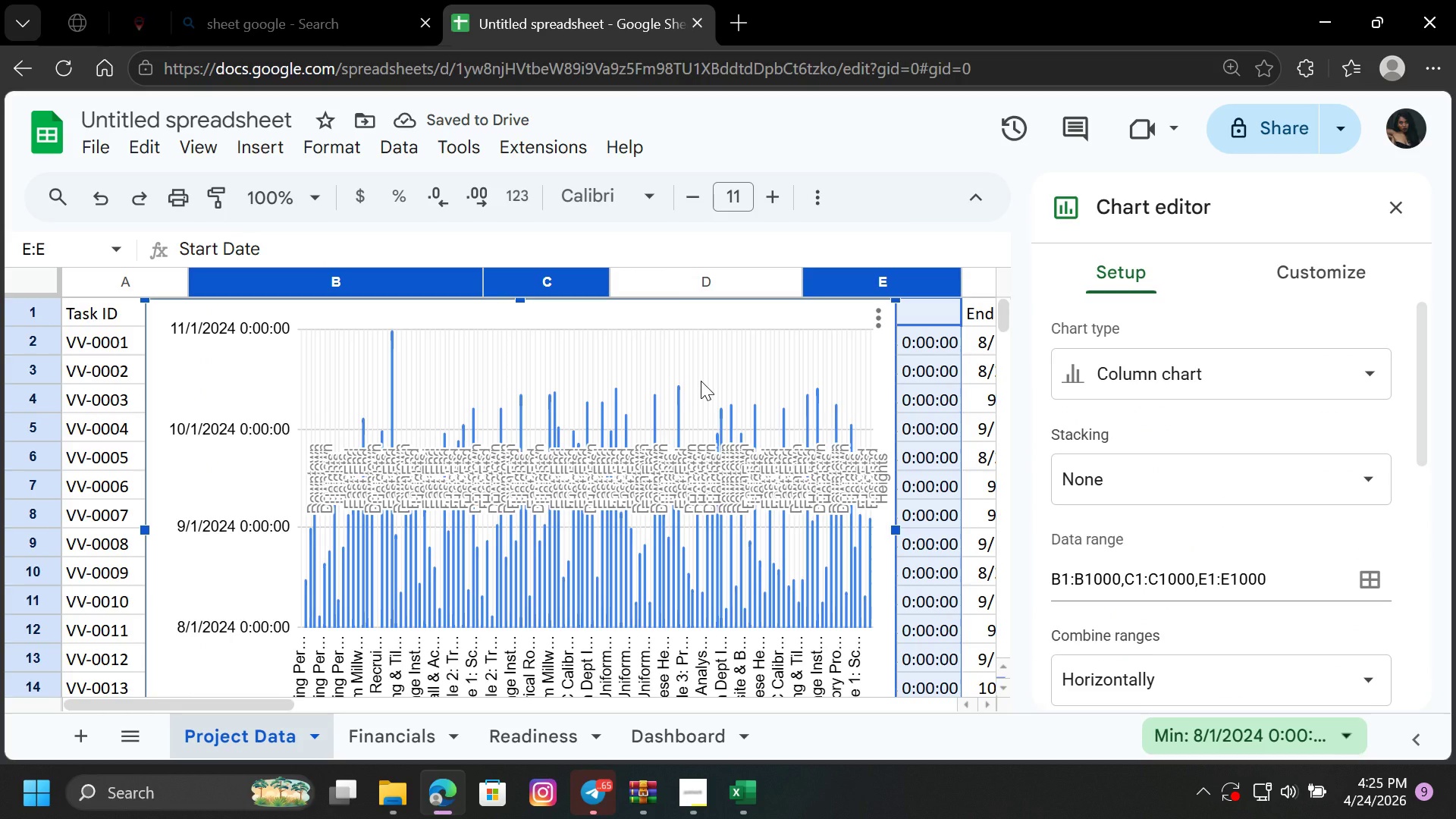 
wait(9.78)
 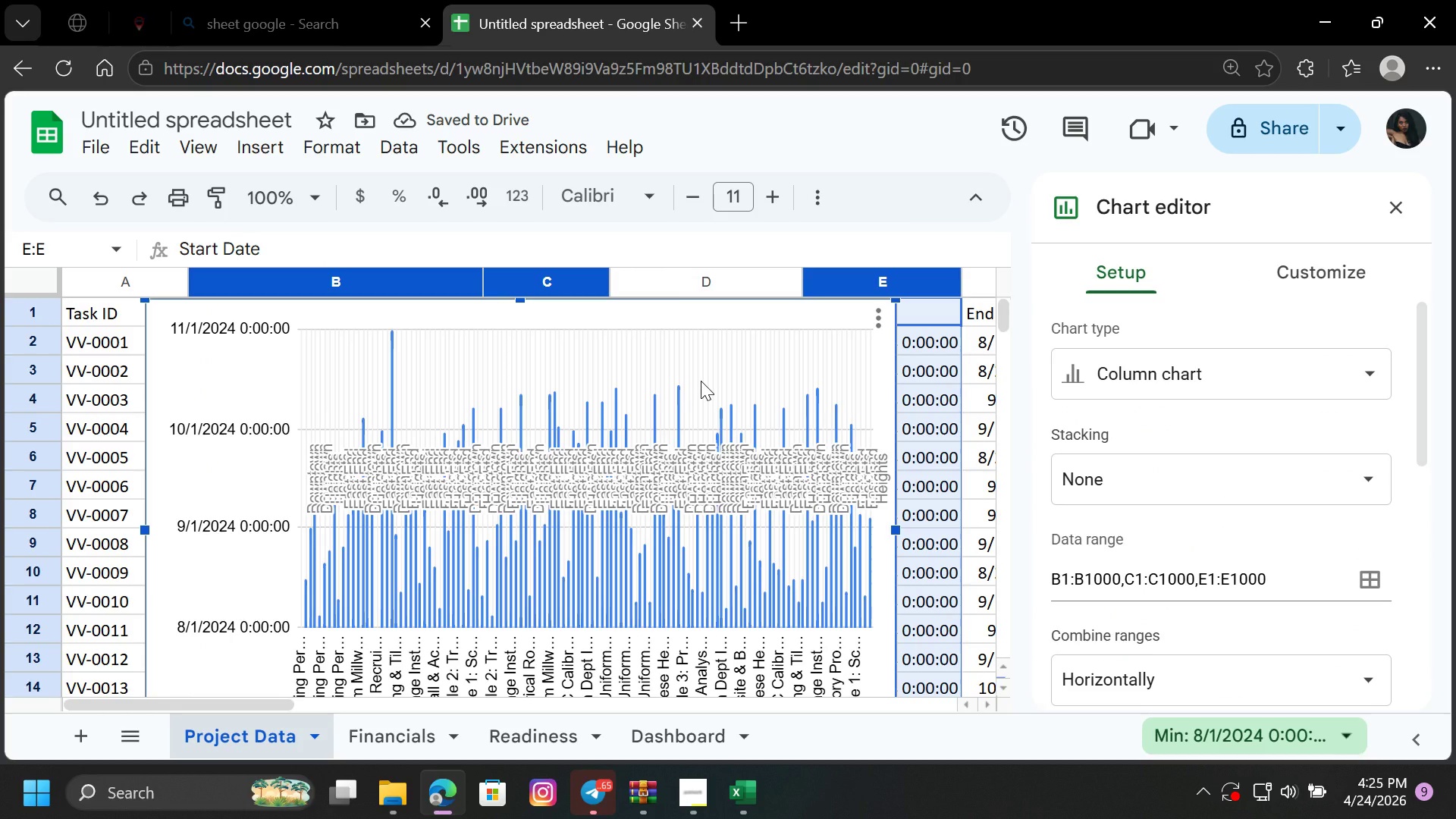 
left_click([1287, 369])
 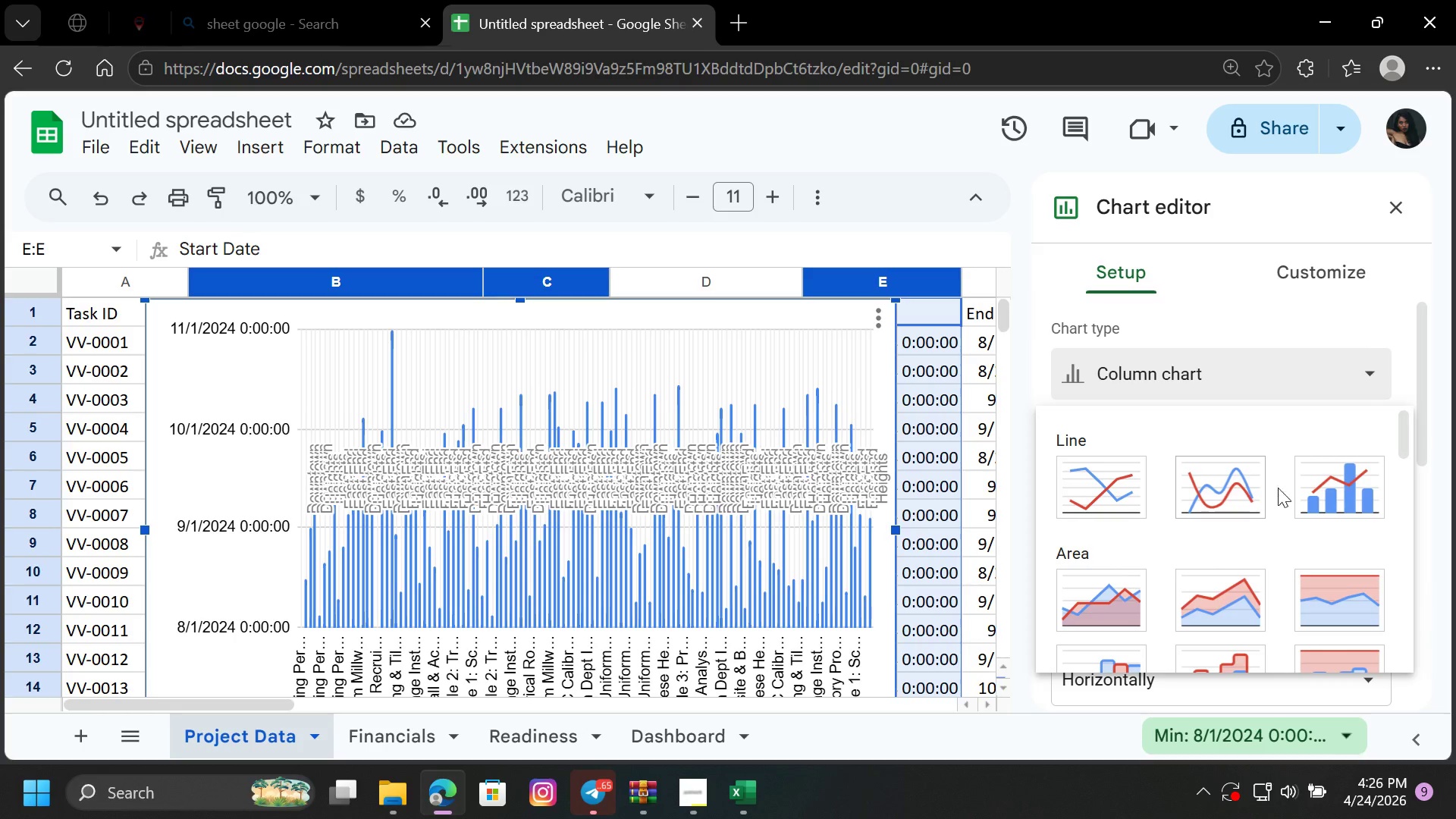 
scroll: coordinate [1169, 535], scroll_direction: down, amount: 8.0
 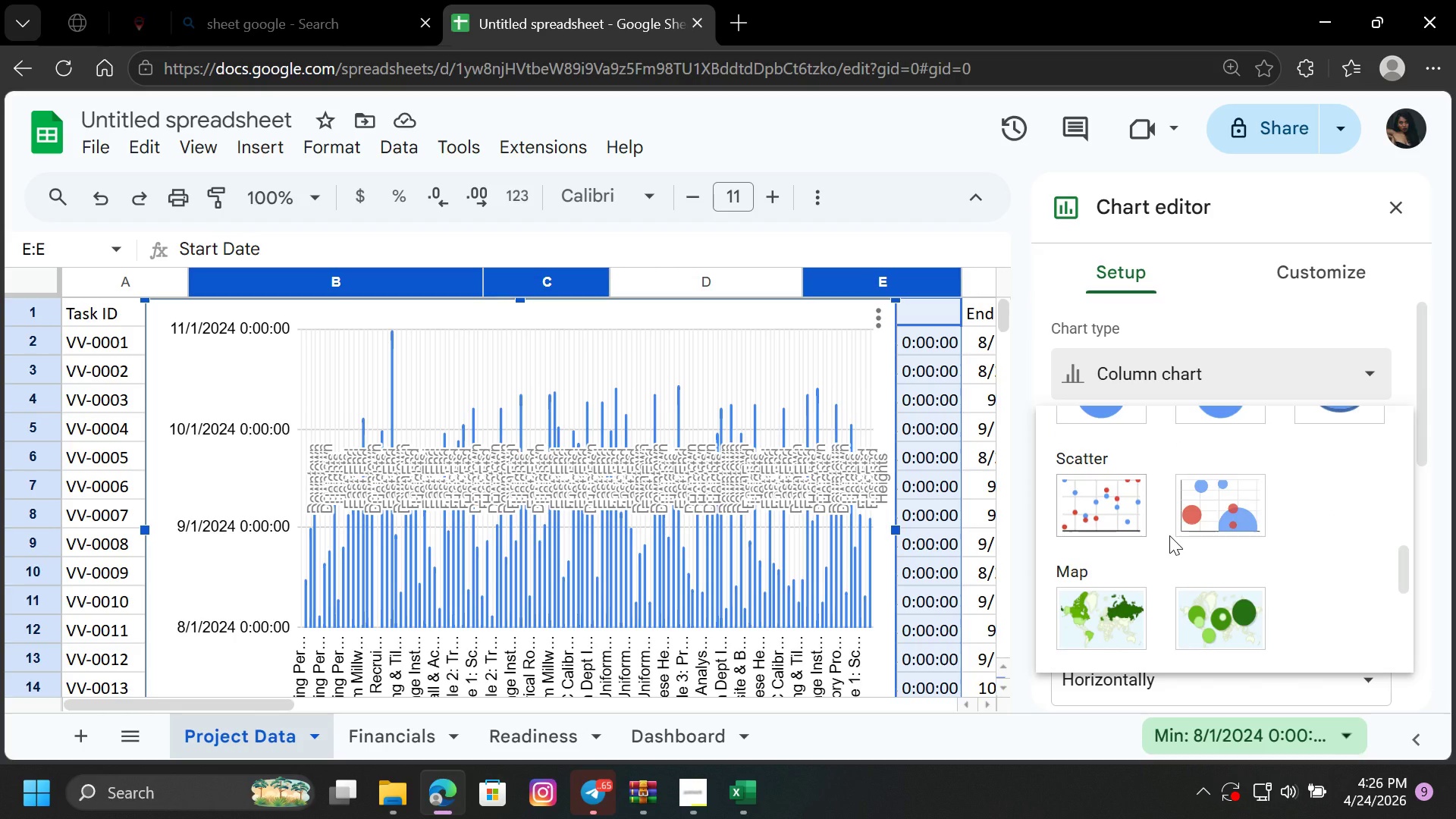 
wait(11.77)
 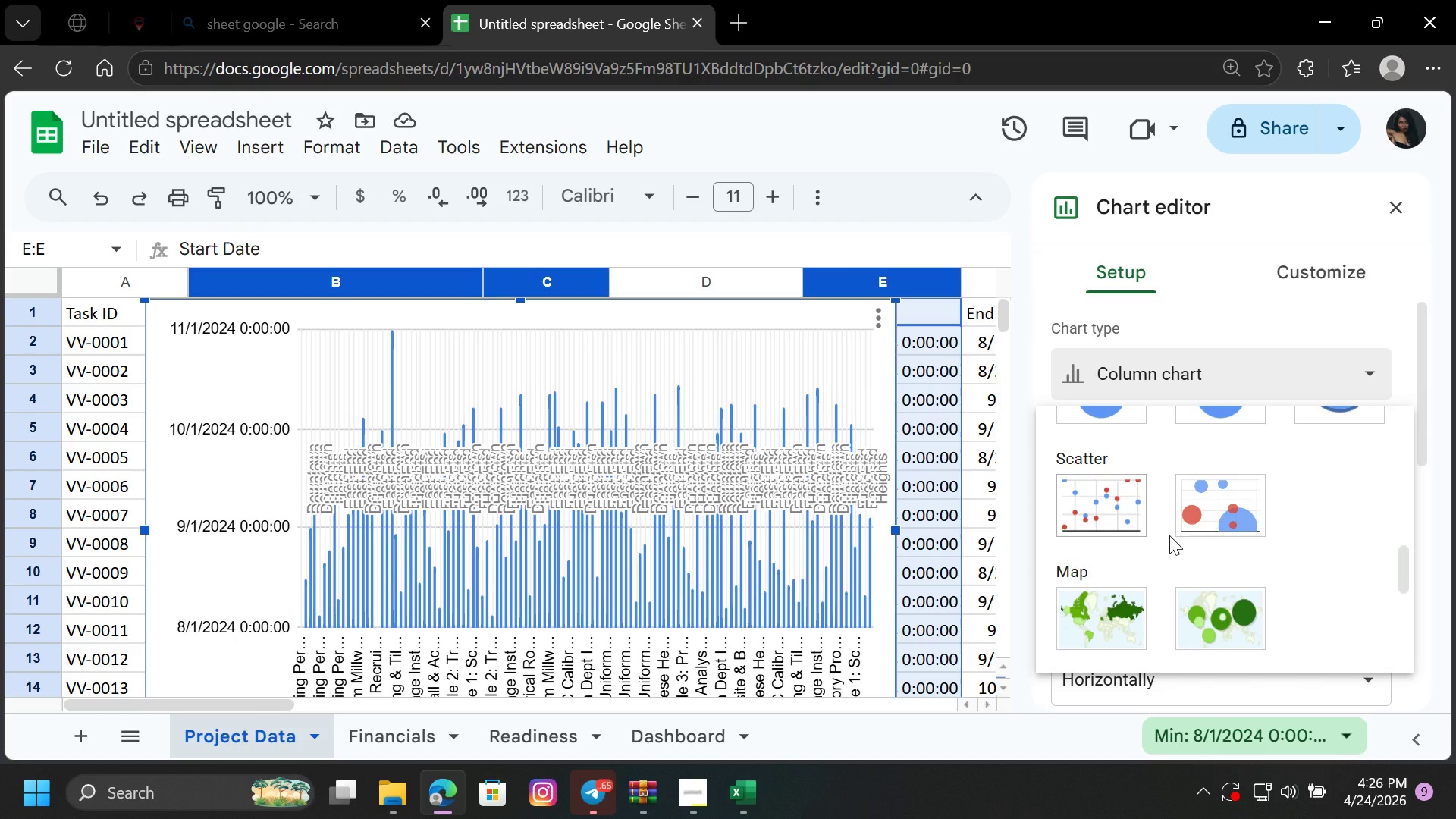 
scroll: coordinate [1249, 537], scroll_direction: up, amount: 7.0
 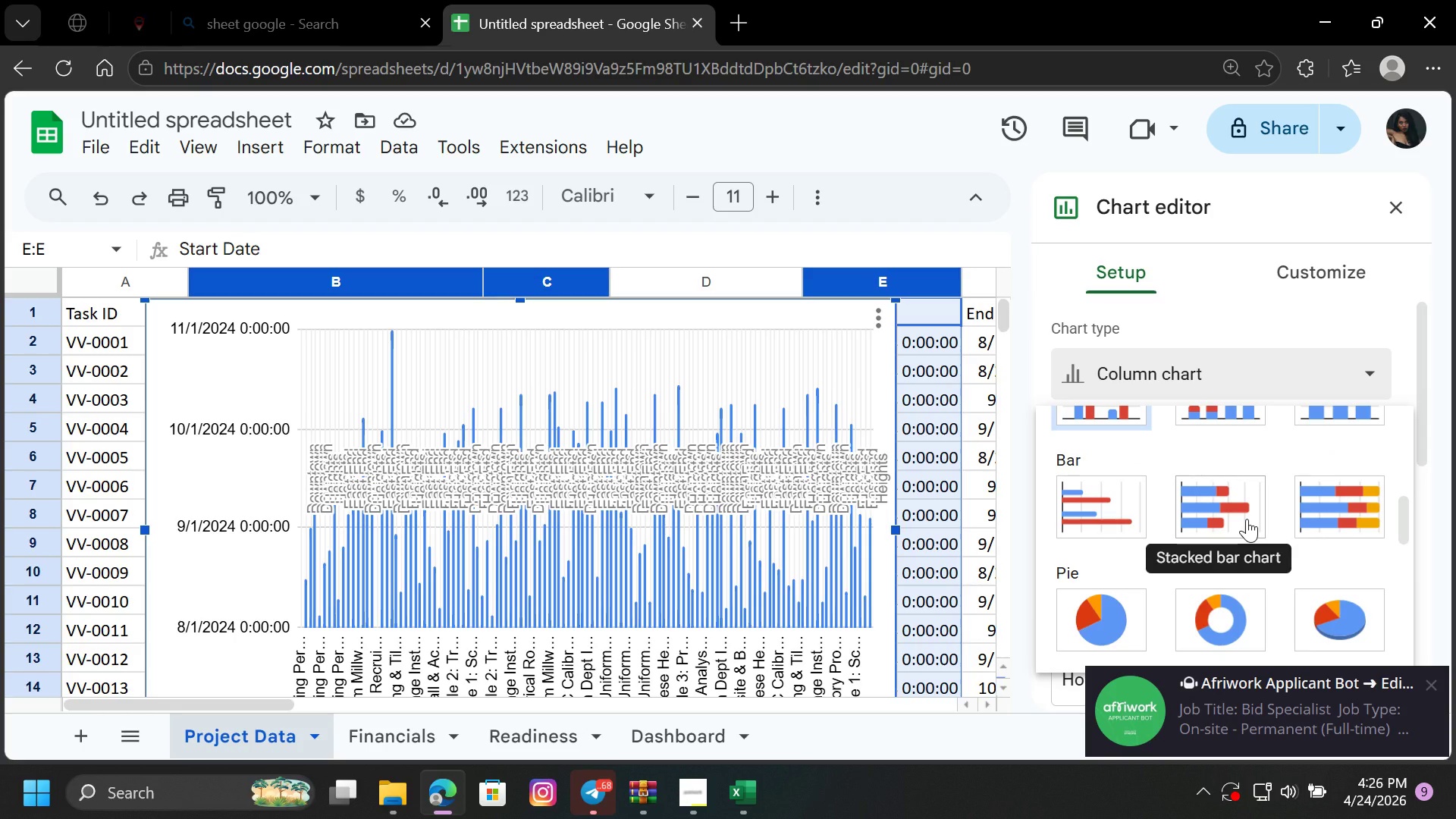 
scroll: coordinate [1247, 519], scroll_direction: down, amount: 3.0
 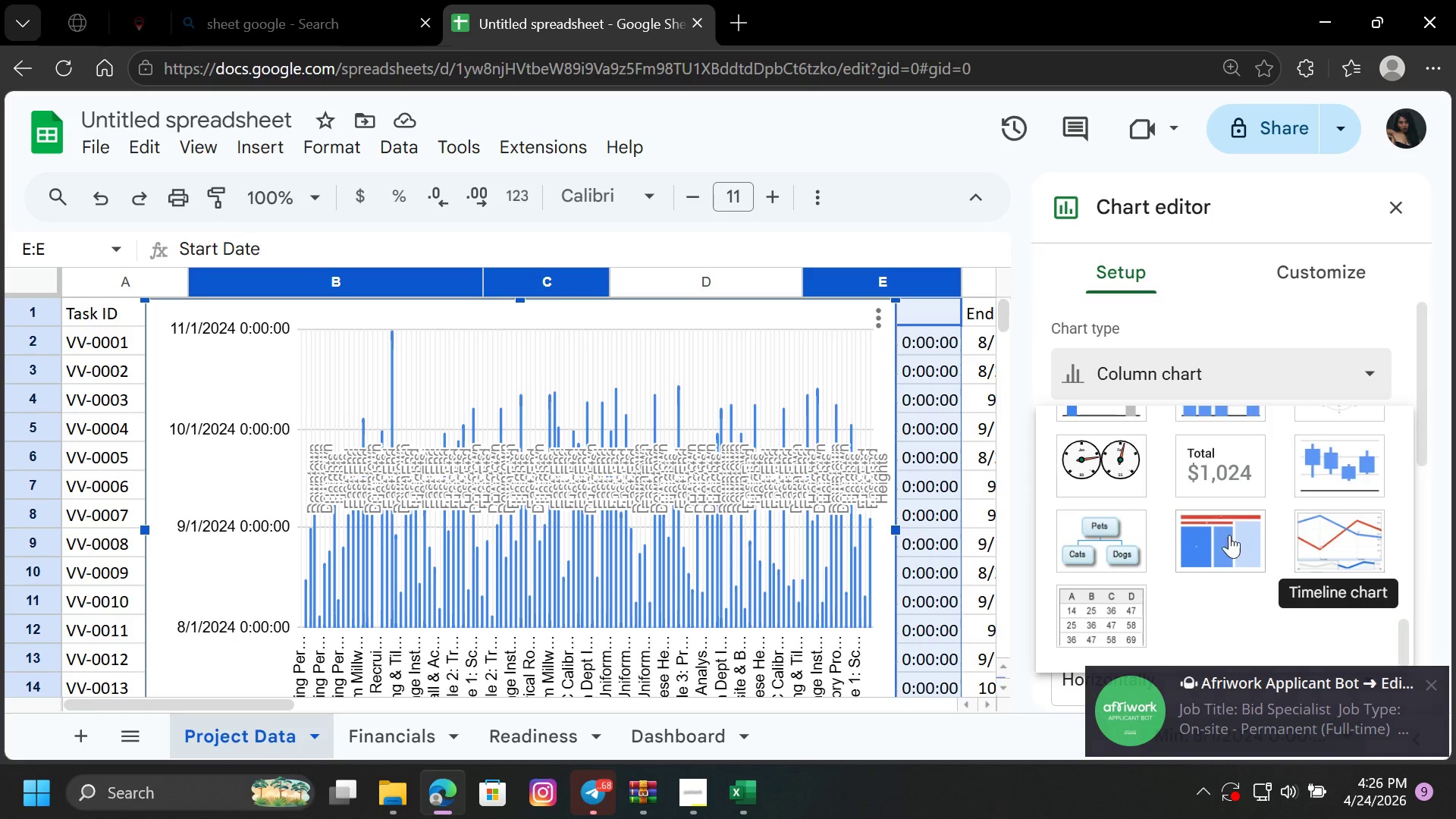 
mouse_move([1201, 514])
 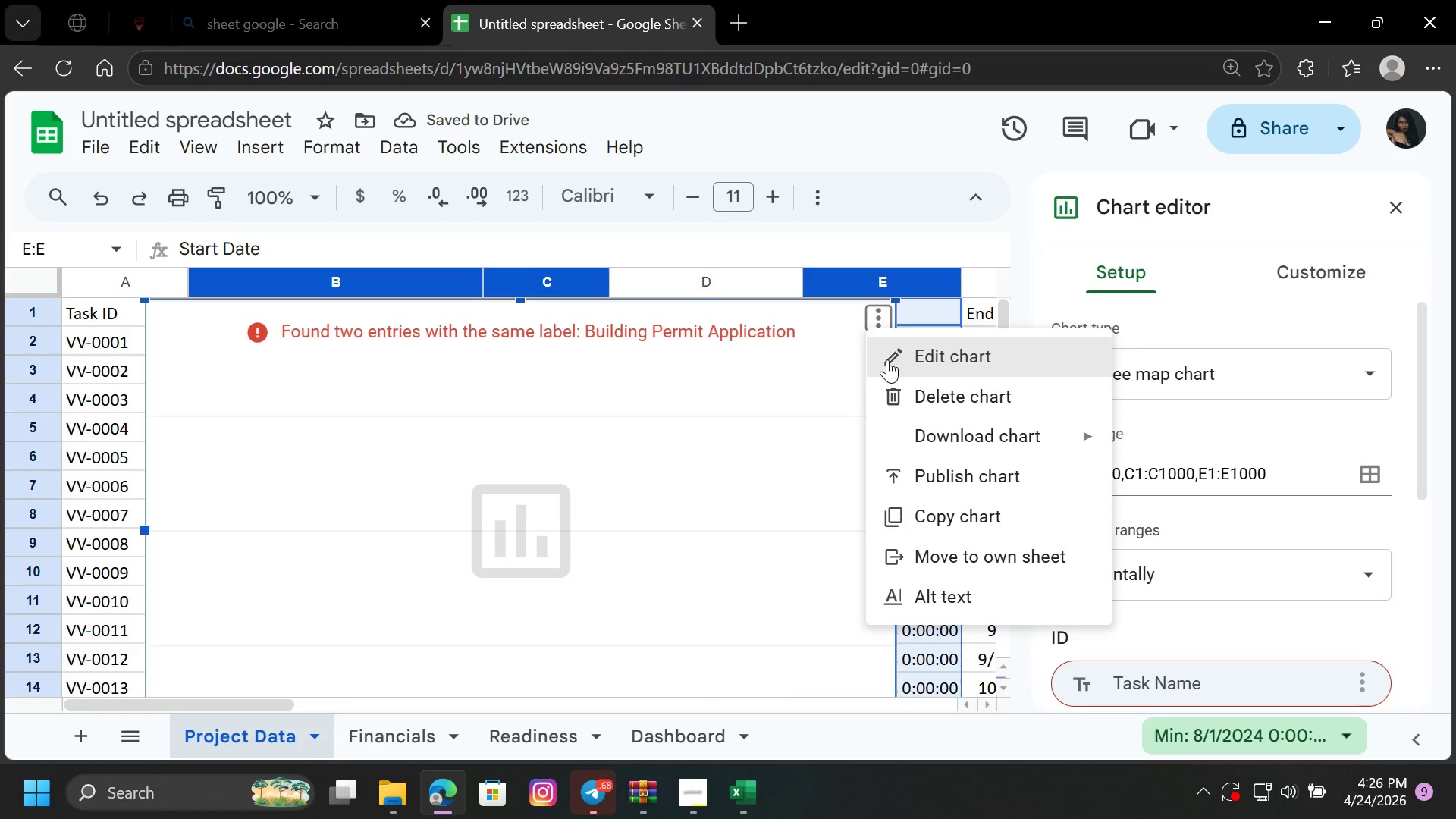 
left_click([920, 389])
 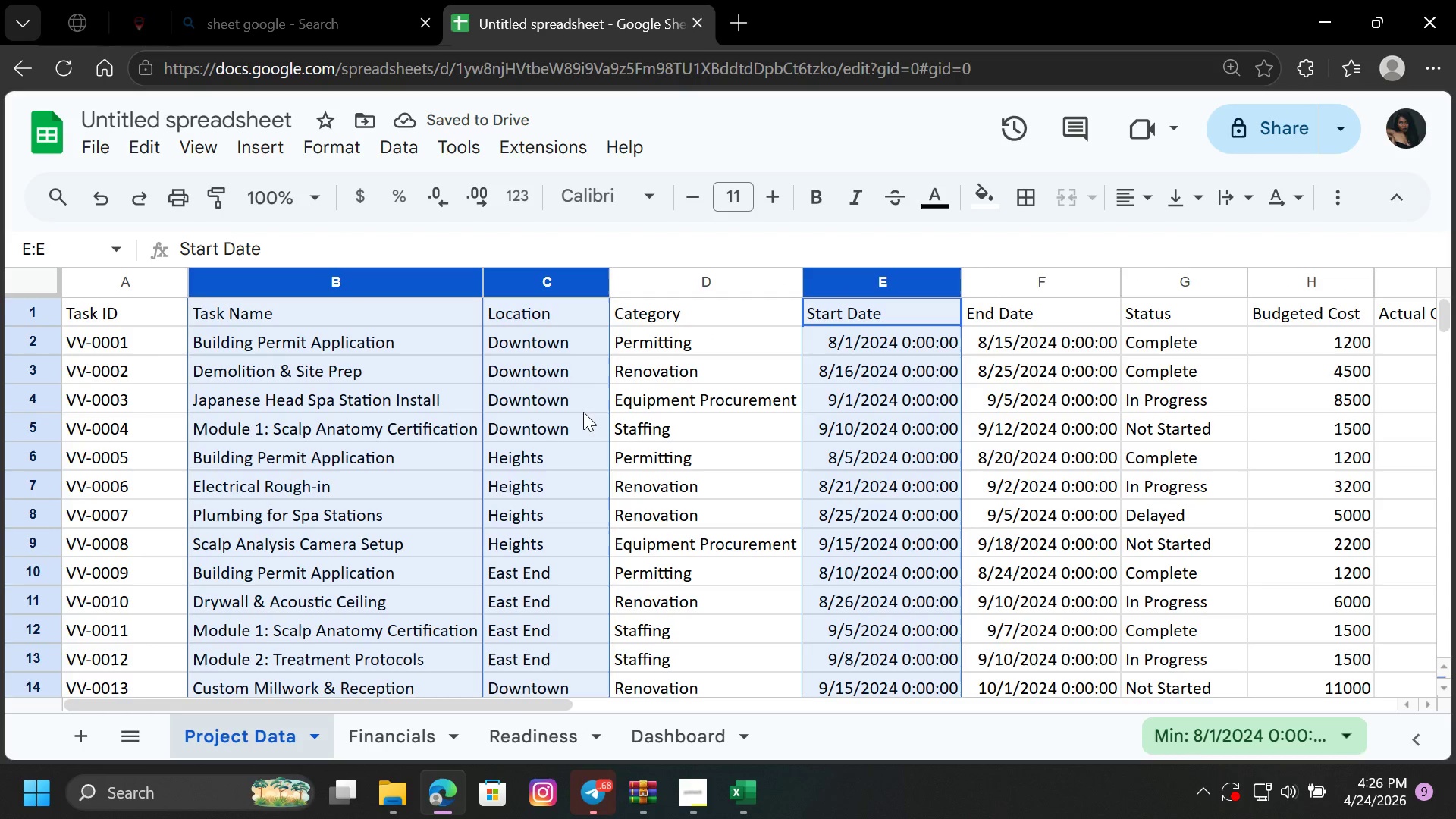 
left_click([683, 795])